 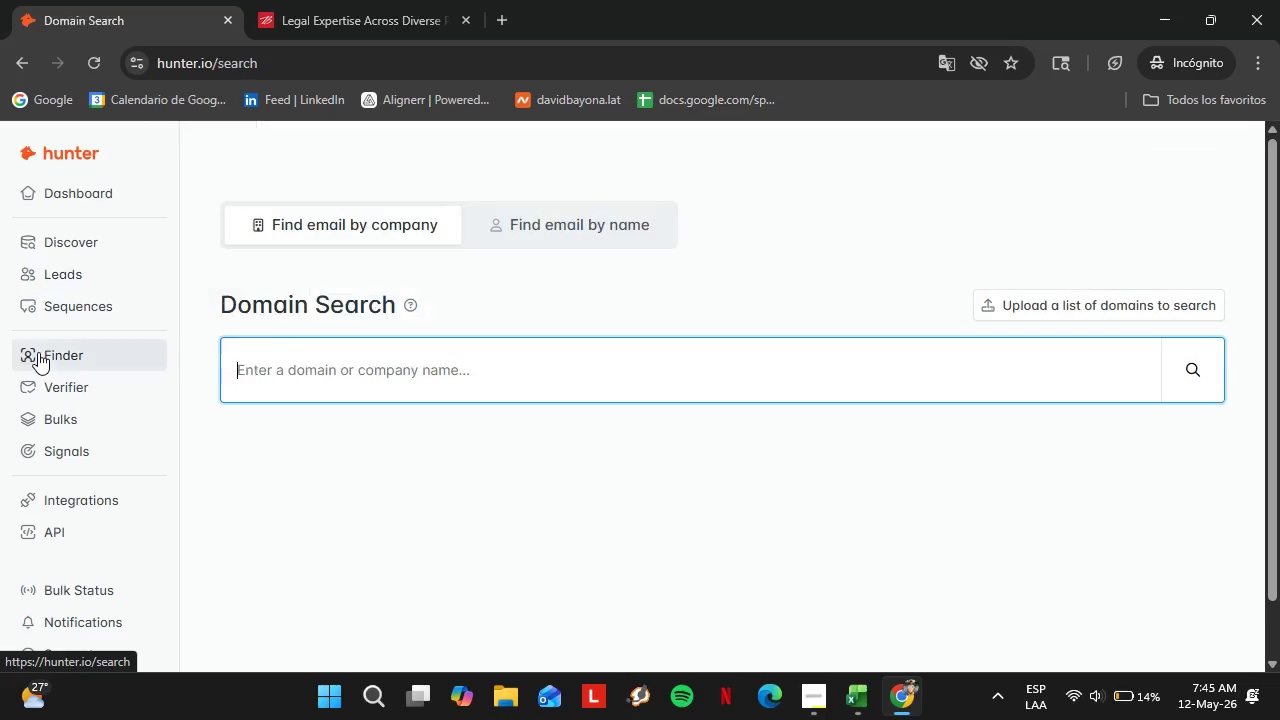 
type(bsk.com)
 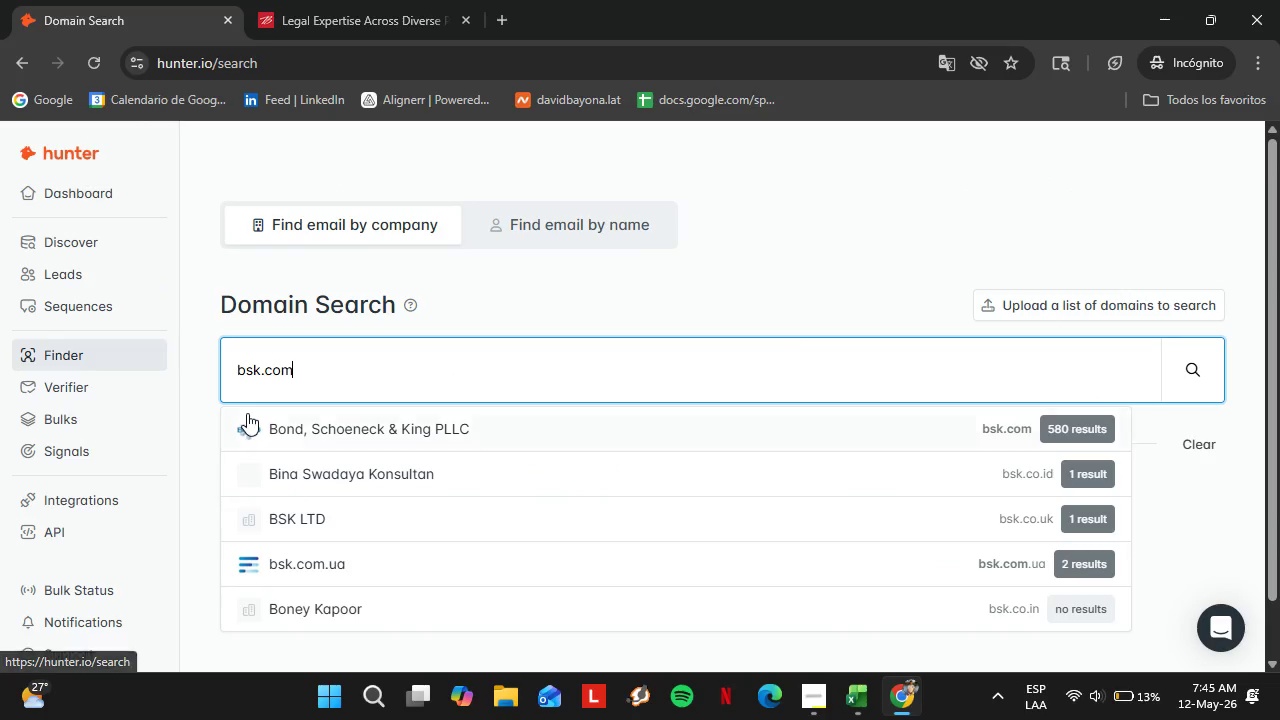 
left_click([342, 431])
 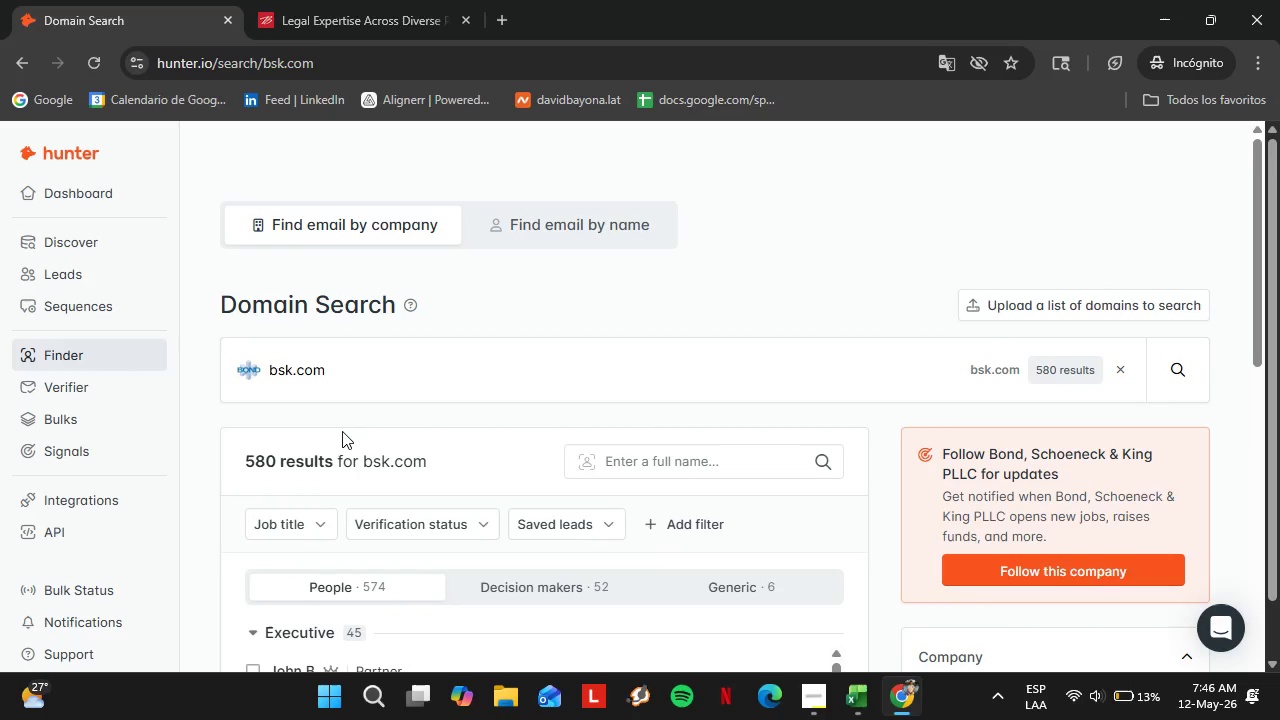 
wait(11.42)
 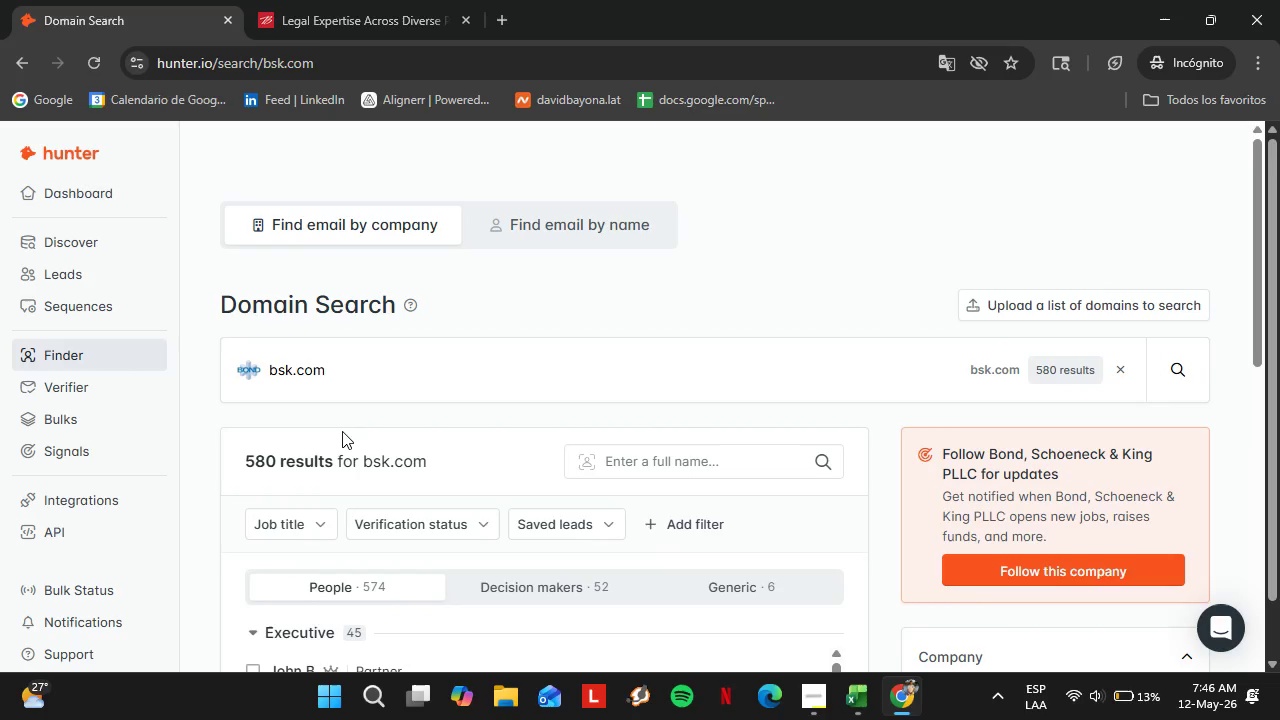 
scroll: coordinate [477, 391], scroll_direction: down, amount: 5.0
 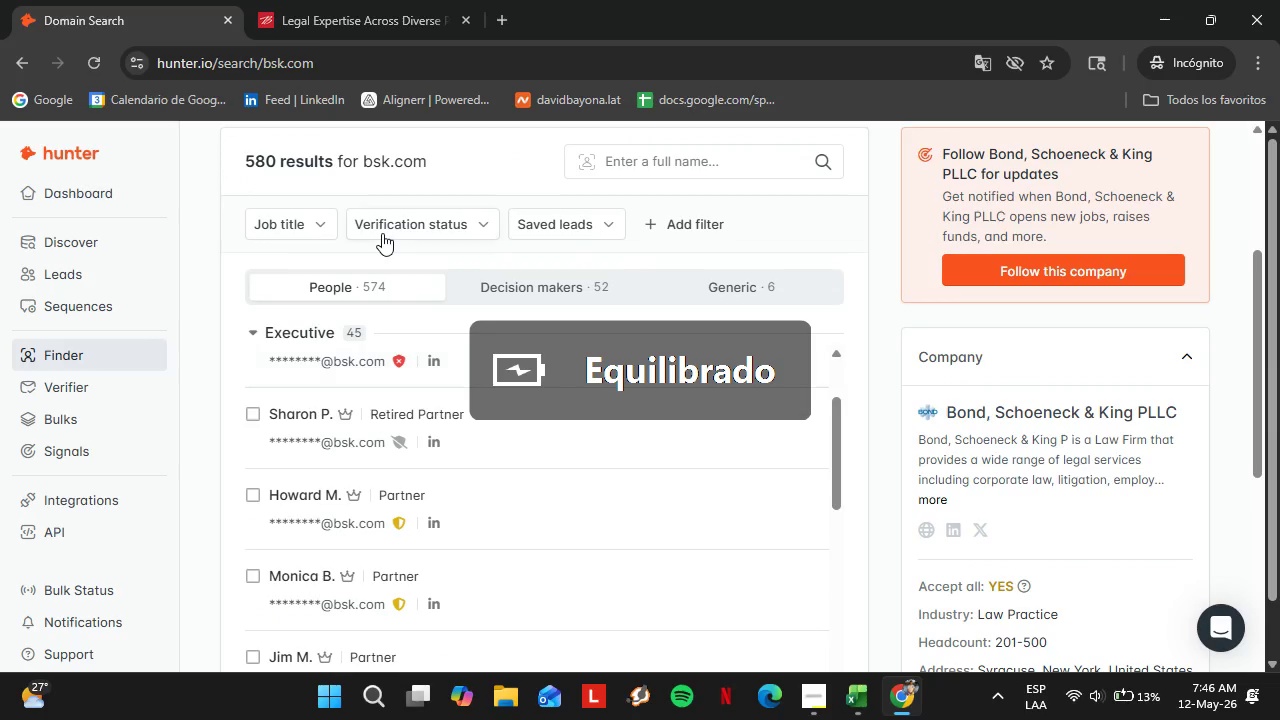 
scroll: coordinate [382, 233], scroll_direction: up, amount: 1.0
 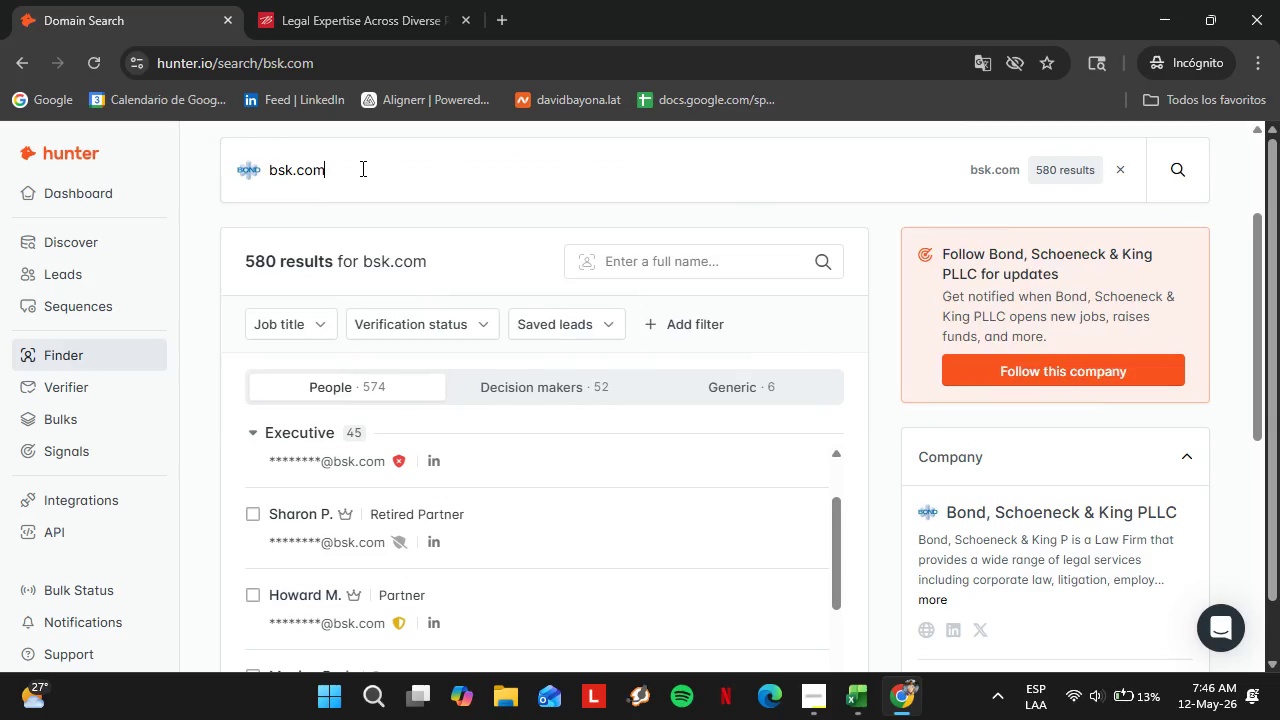 
double_click([361, 168])
 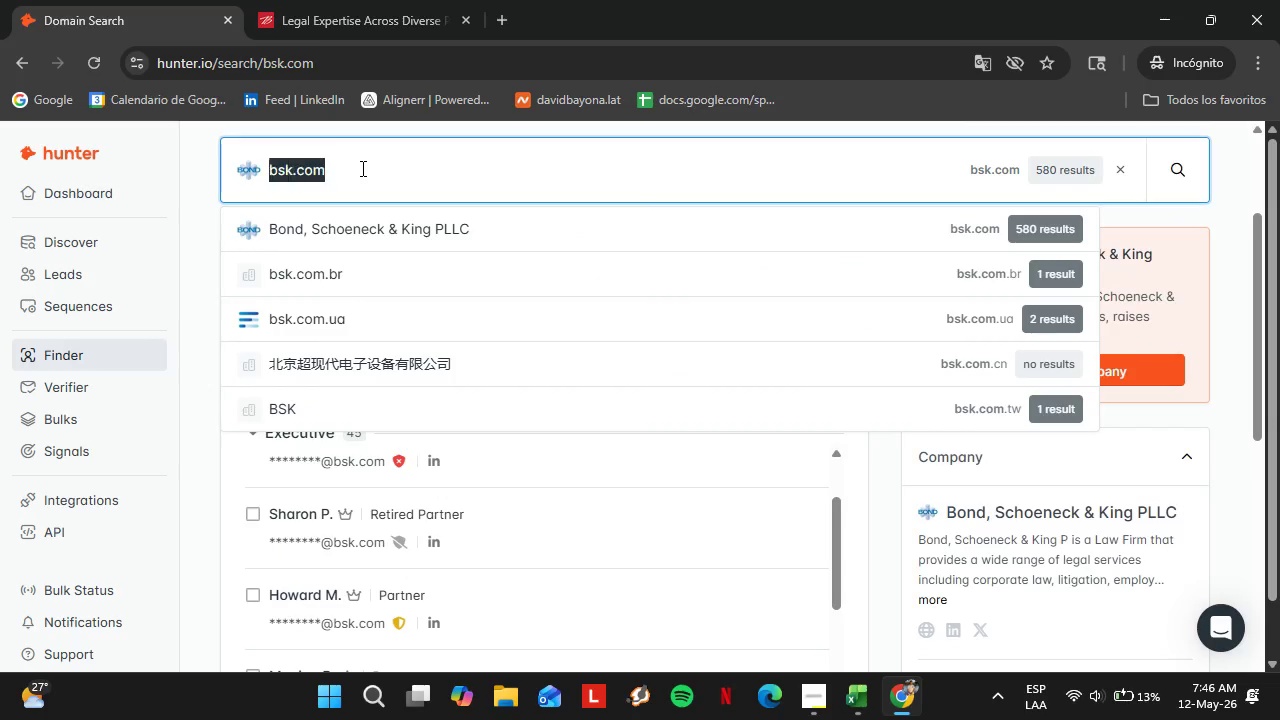 
triple_click([361, 168])
 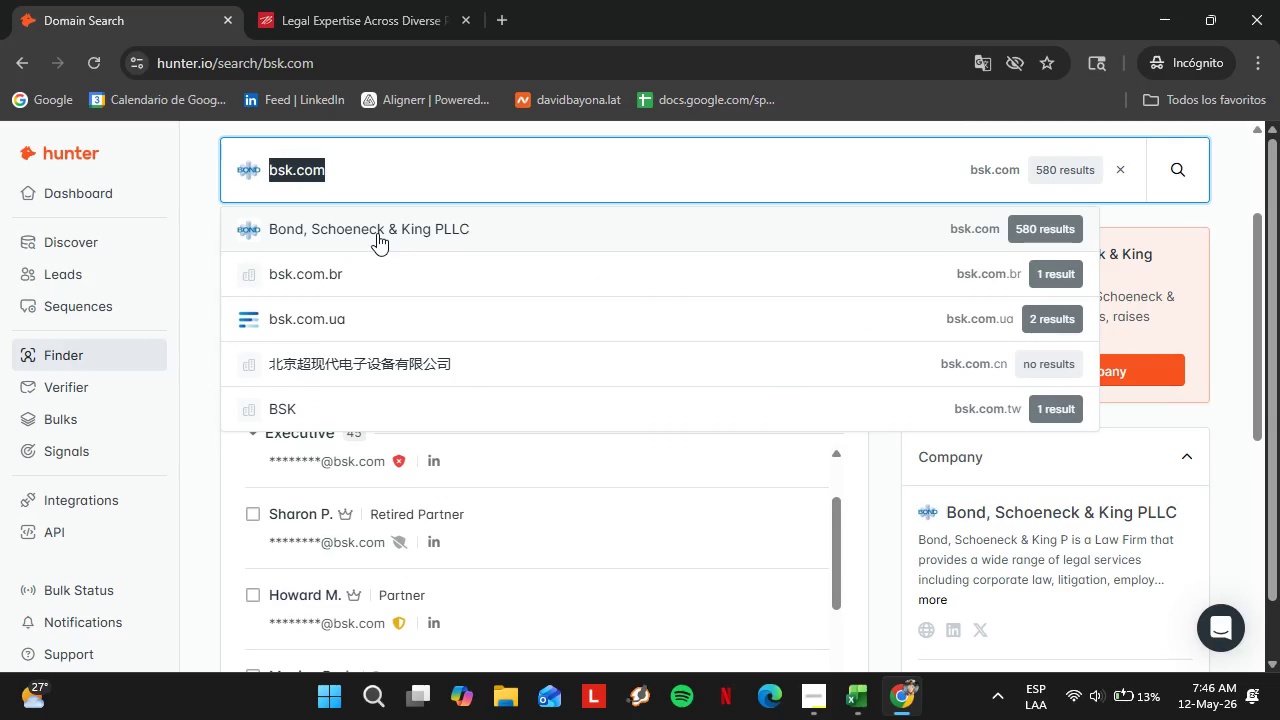 
type(boswelldunlao)
key(Backspace)
type(p.com)
 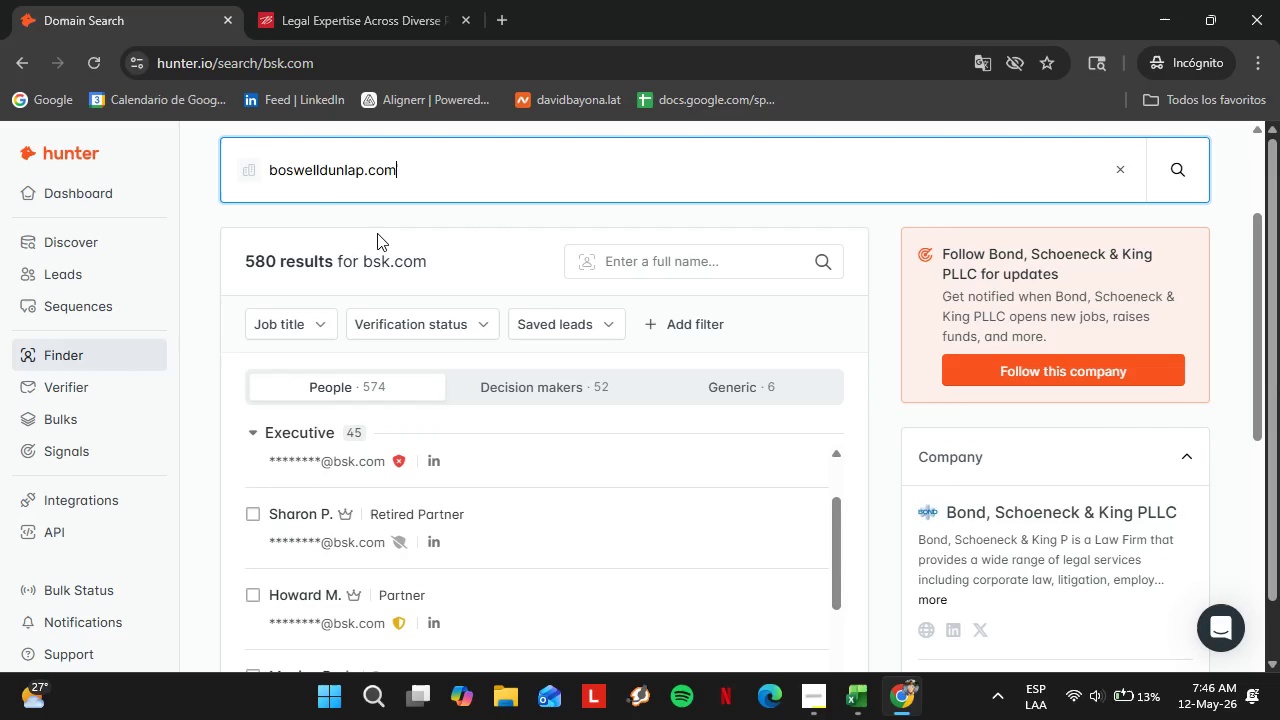 
key(Enter)
 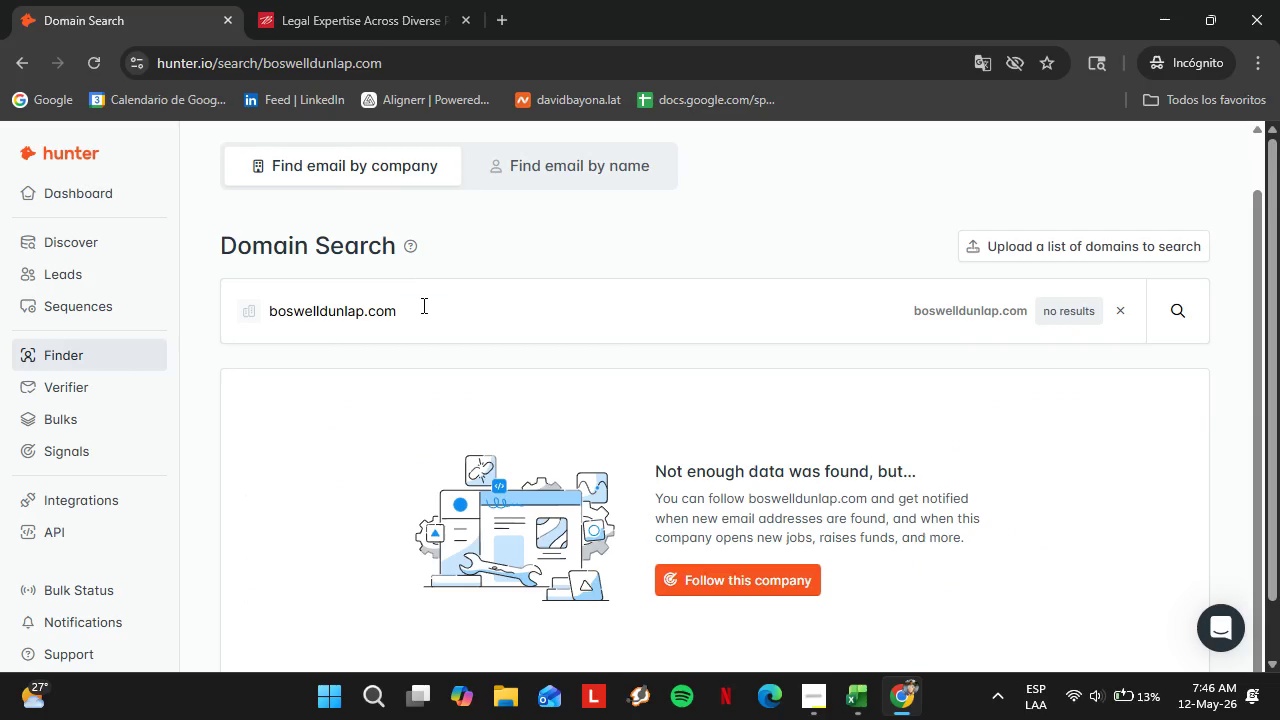 
double_click([422, 305])
 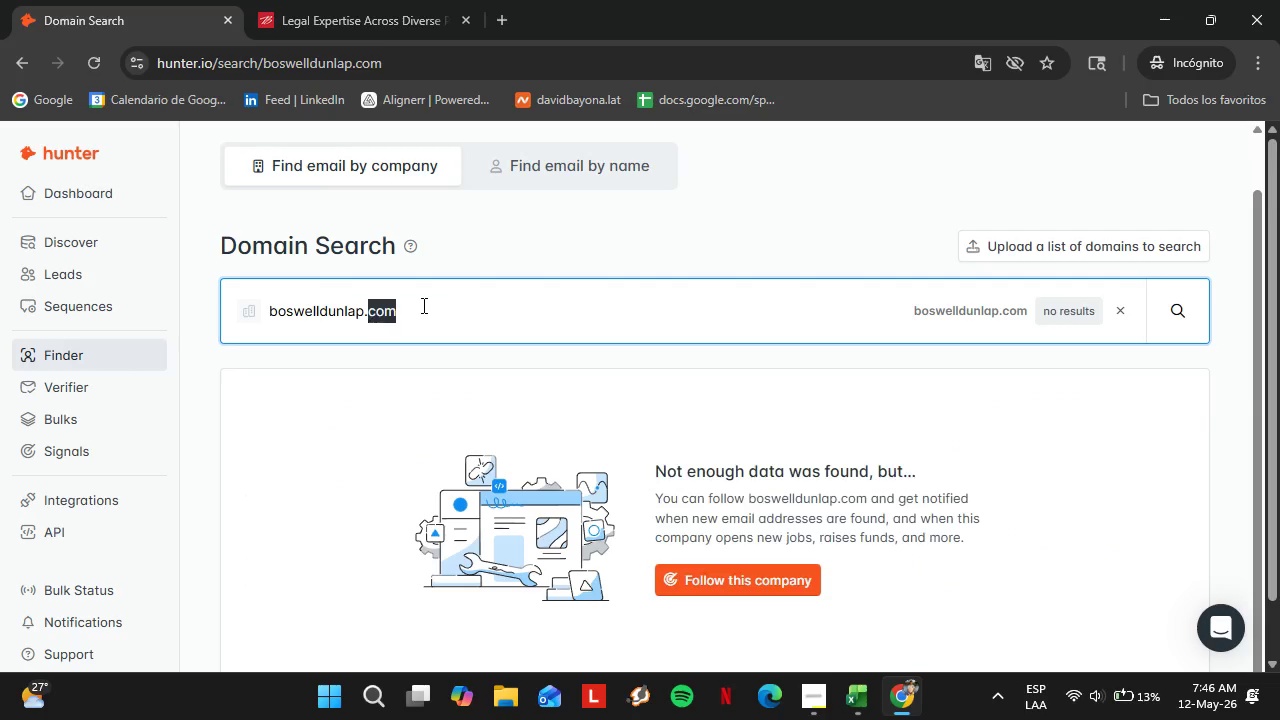 
triple_click([422, 305])
 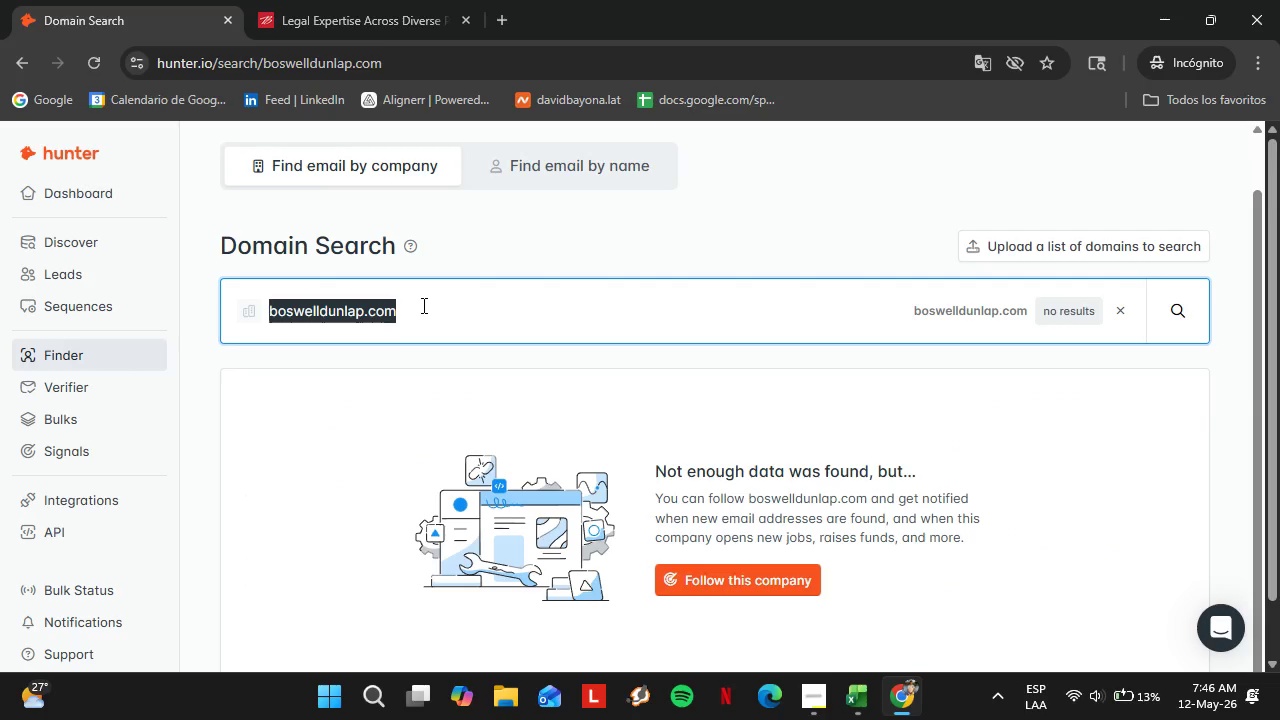 
triple_click([422, 305])
 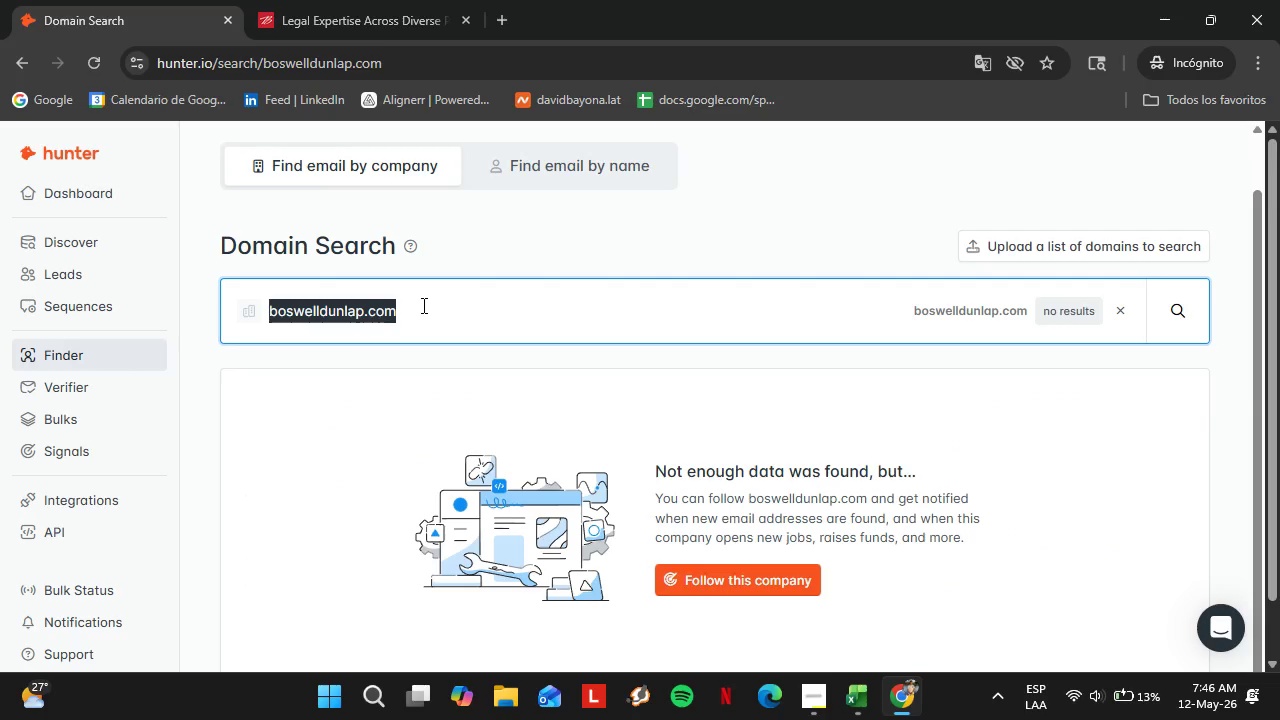 
type(Boswll ^ )
 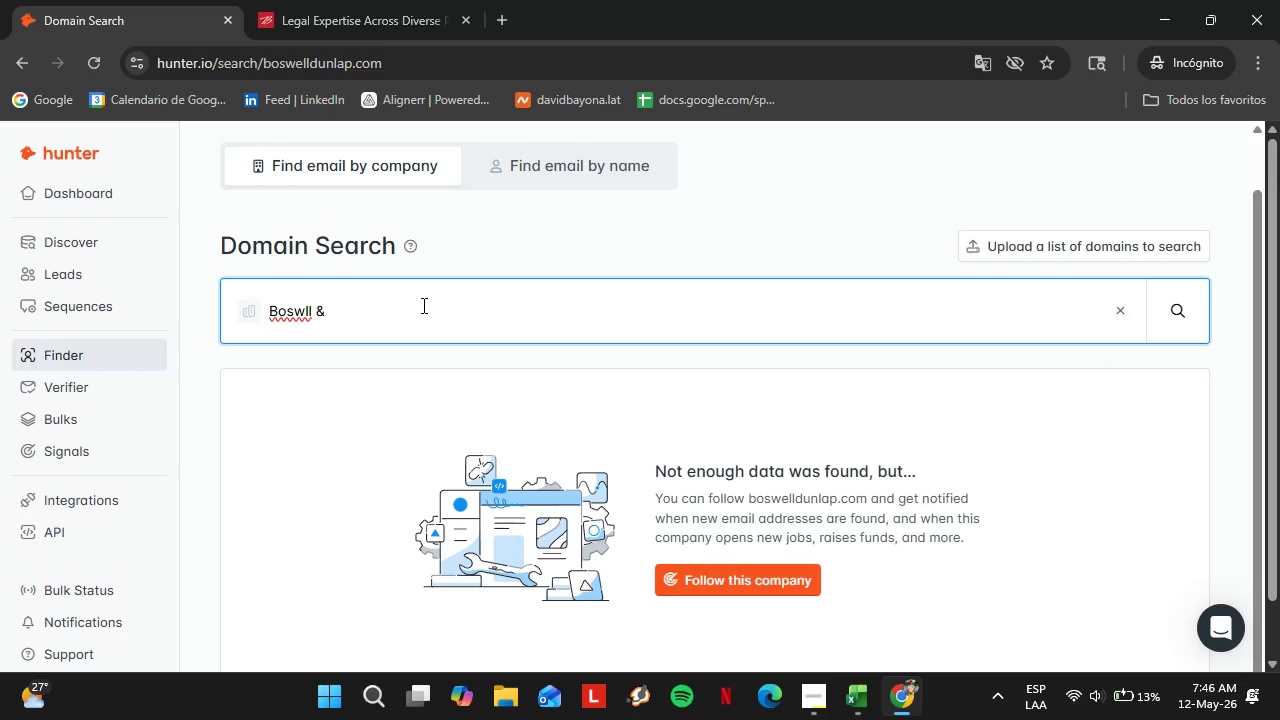 
 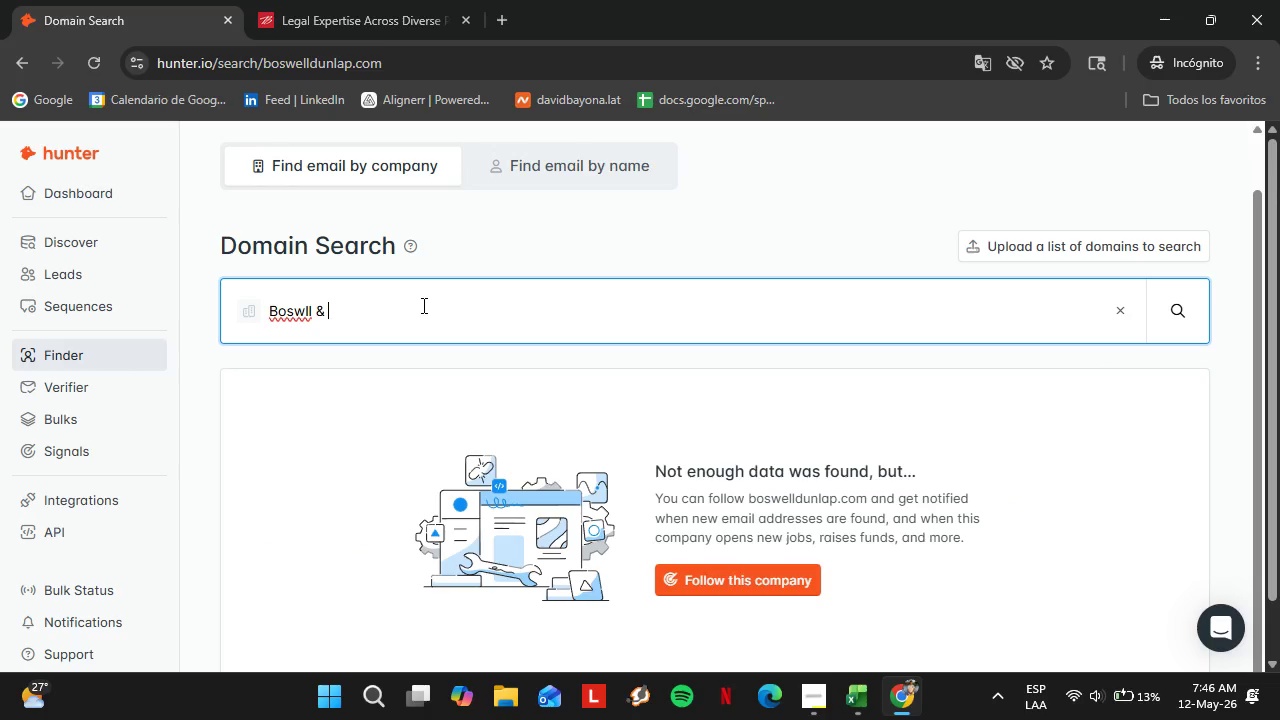 
hold_key(key=ArrowLeft, duration=0.58)
 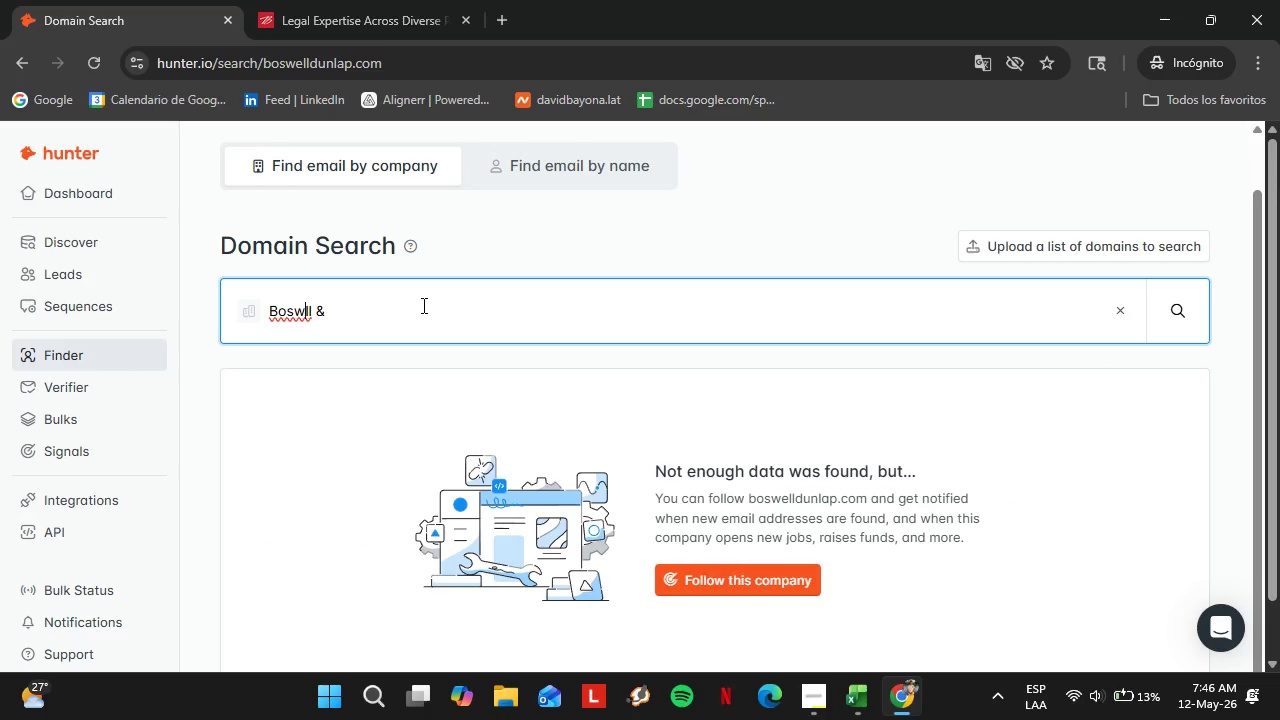 
key(ArrowLeft)
 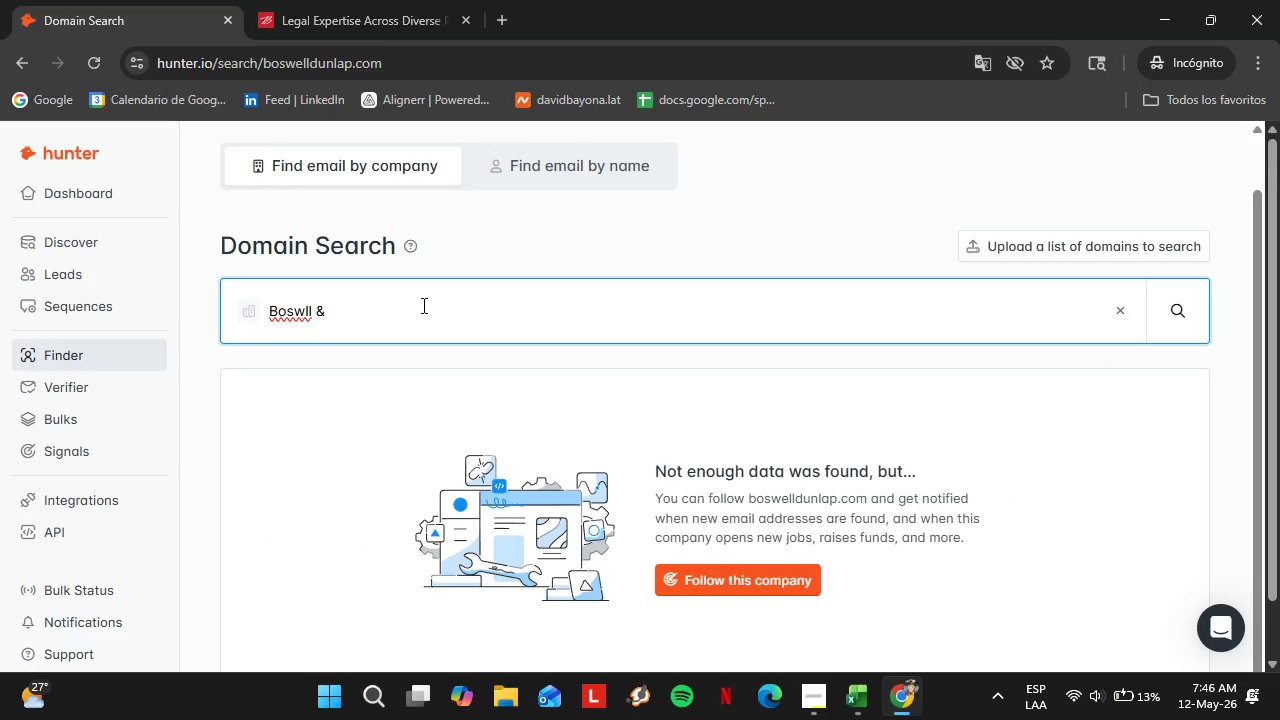 
key(E)
 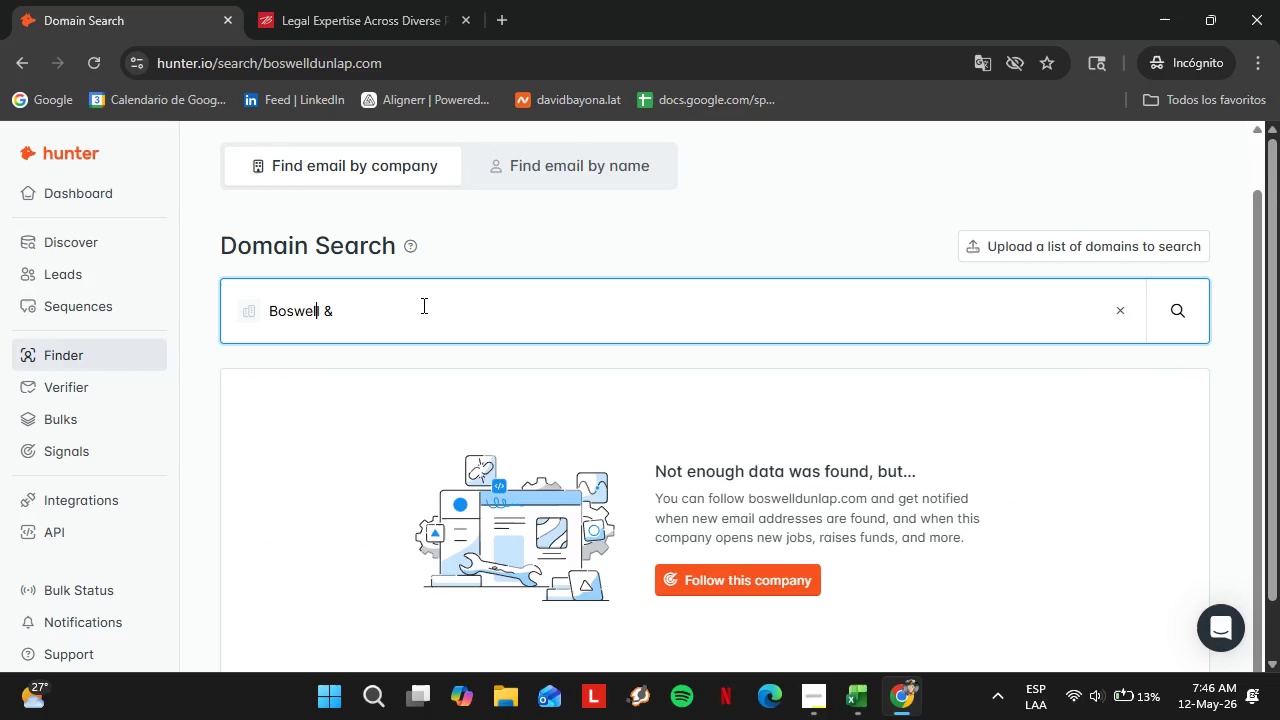 
hold_key(key=ArrowRight, duration=0.95)
 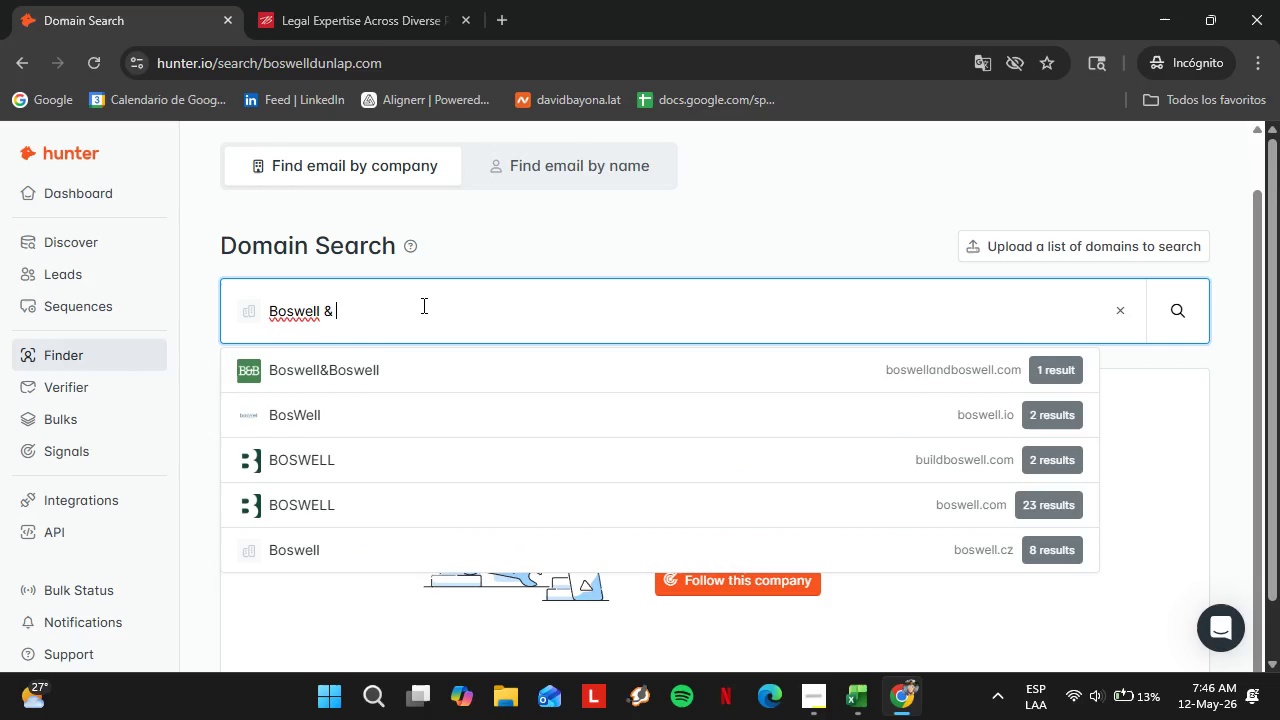 
wait(10.64)
 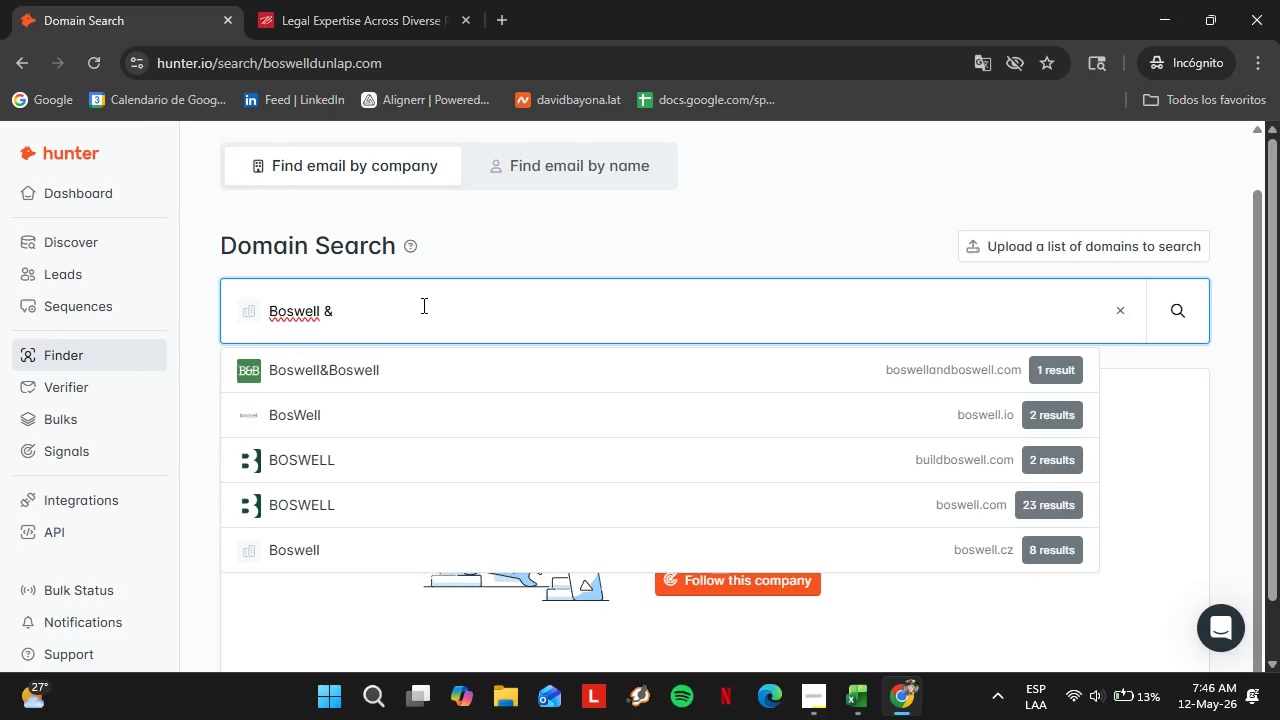 
type(Dunlap)
 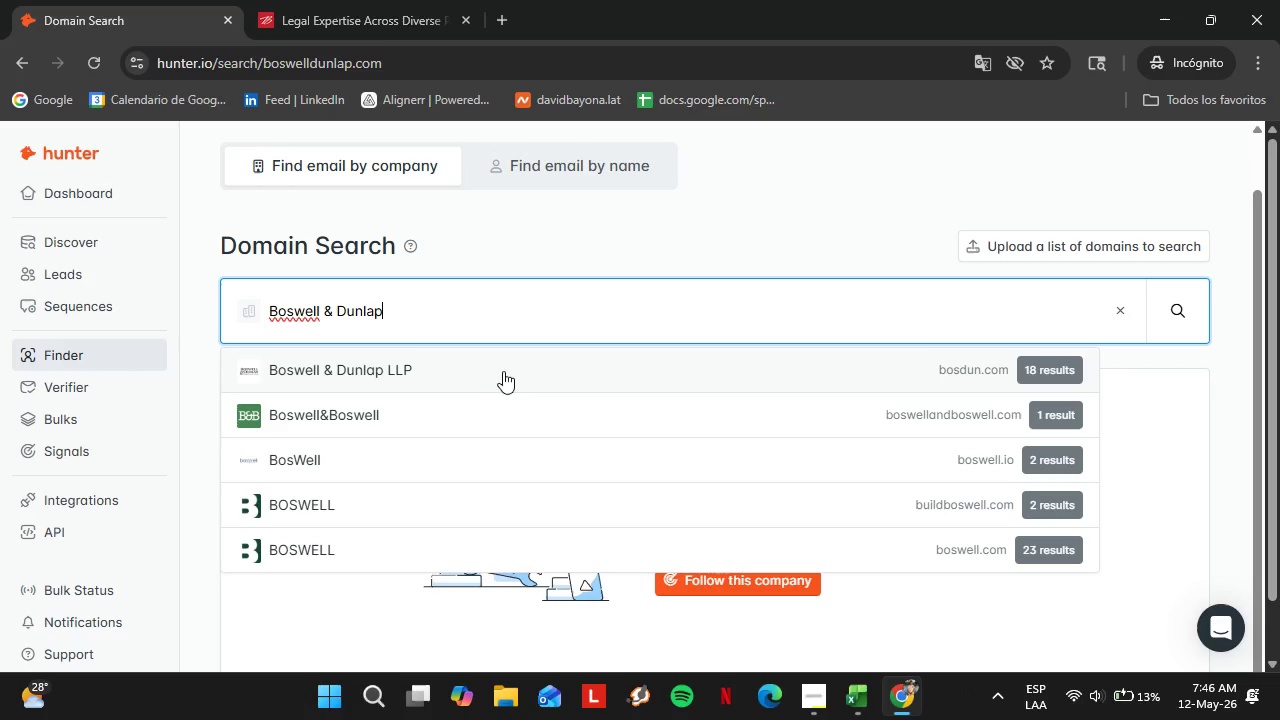 
left_click([494, 365])
 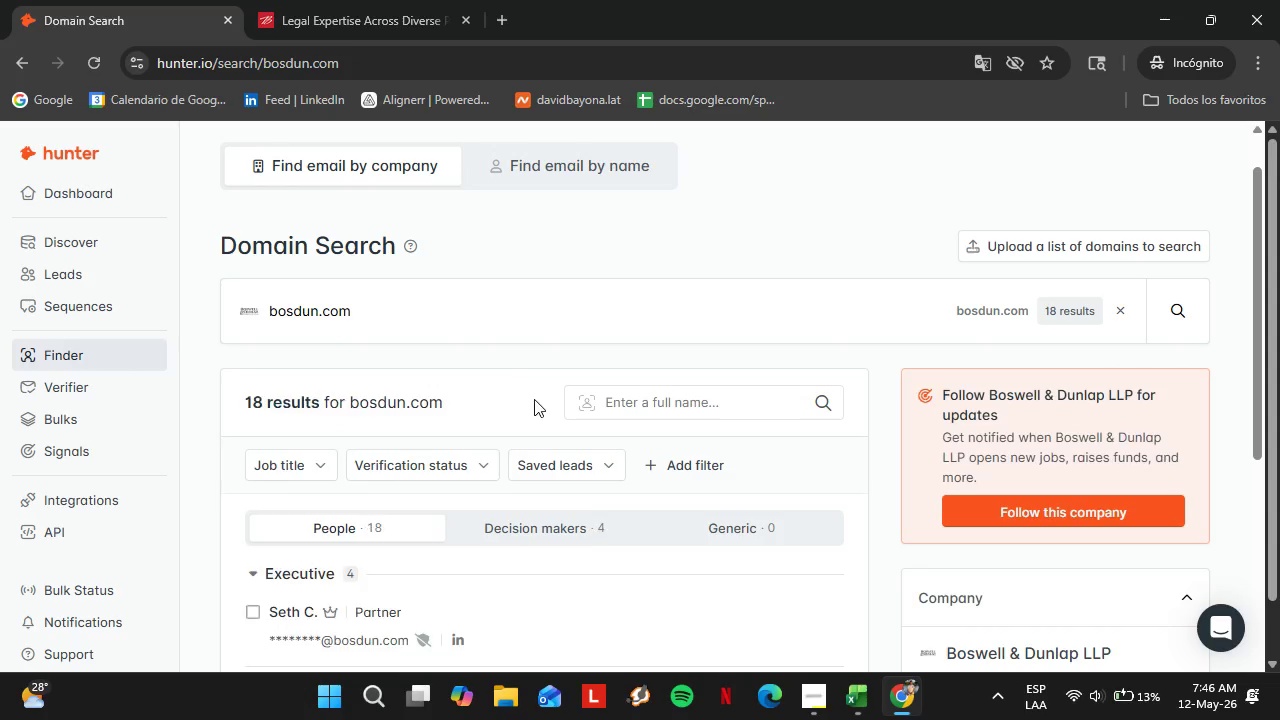 
scroll: coordinate [702, 420], scroll_direction: down, amount: 3.0
 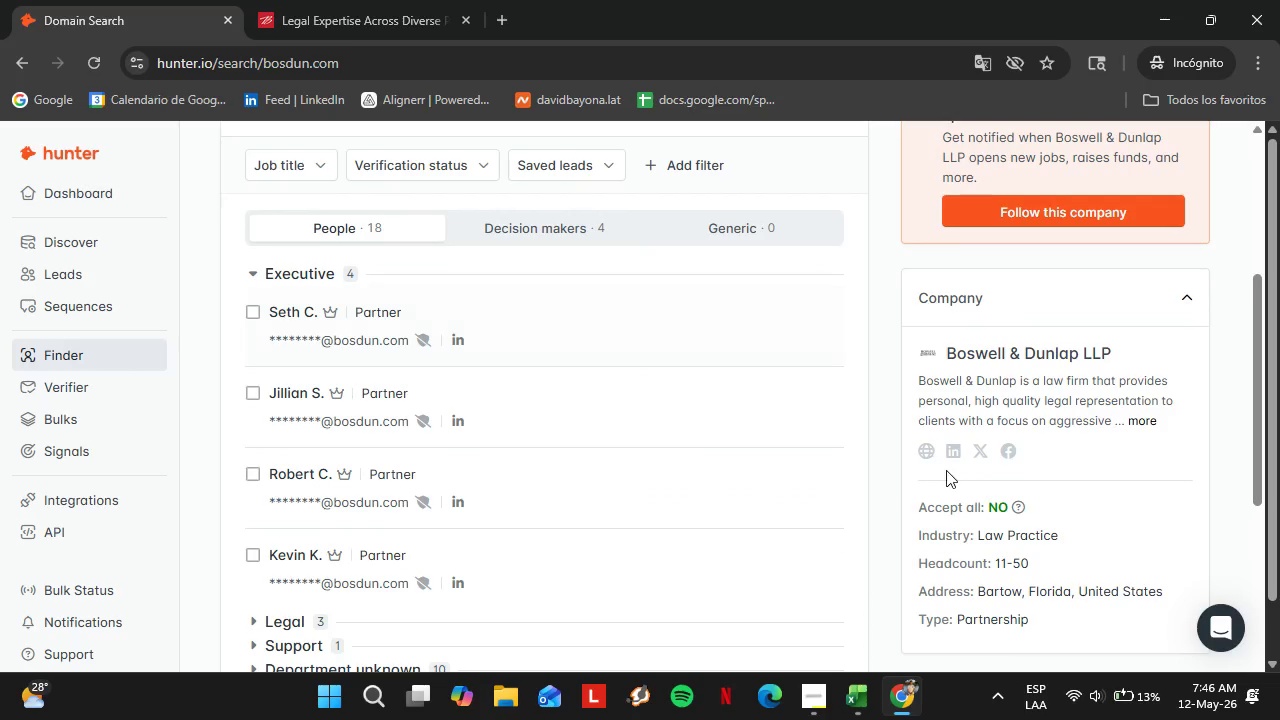 
left_click([924, 453])
 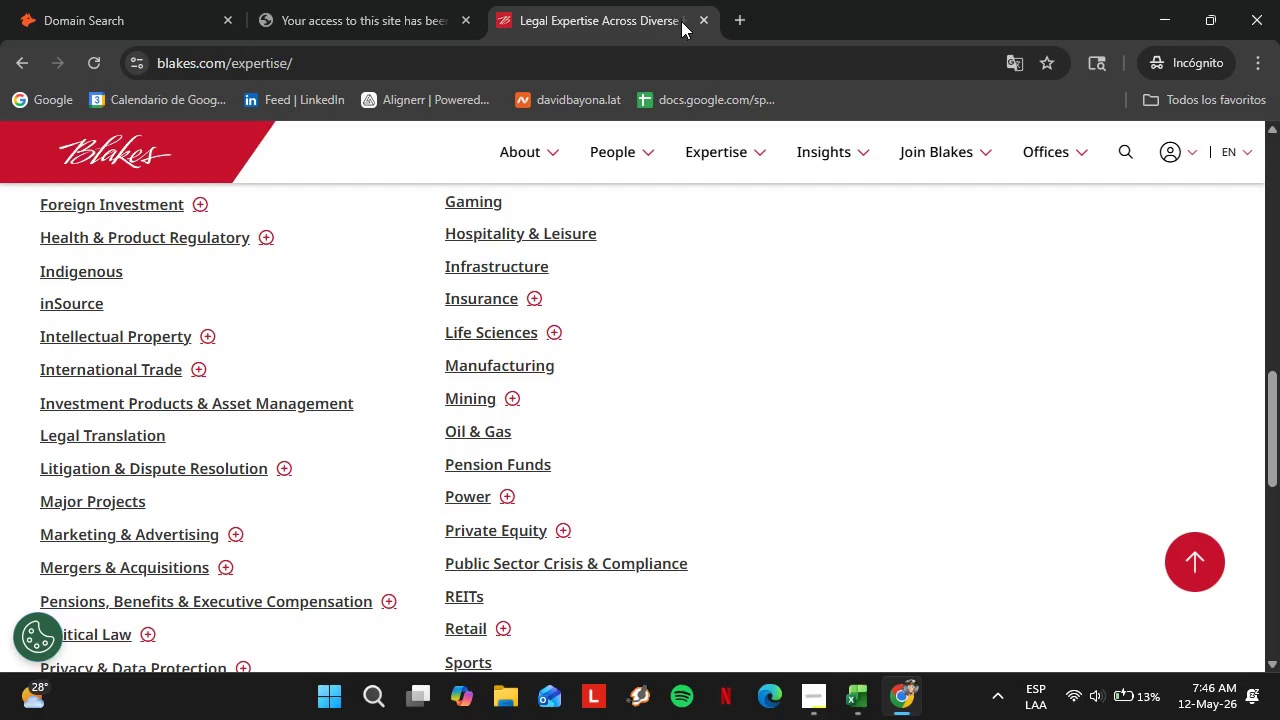 
left_click([704, 19])
 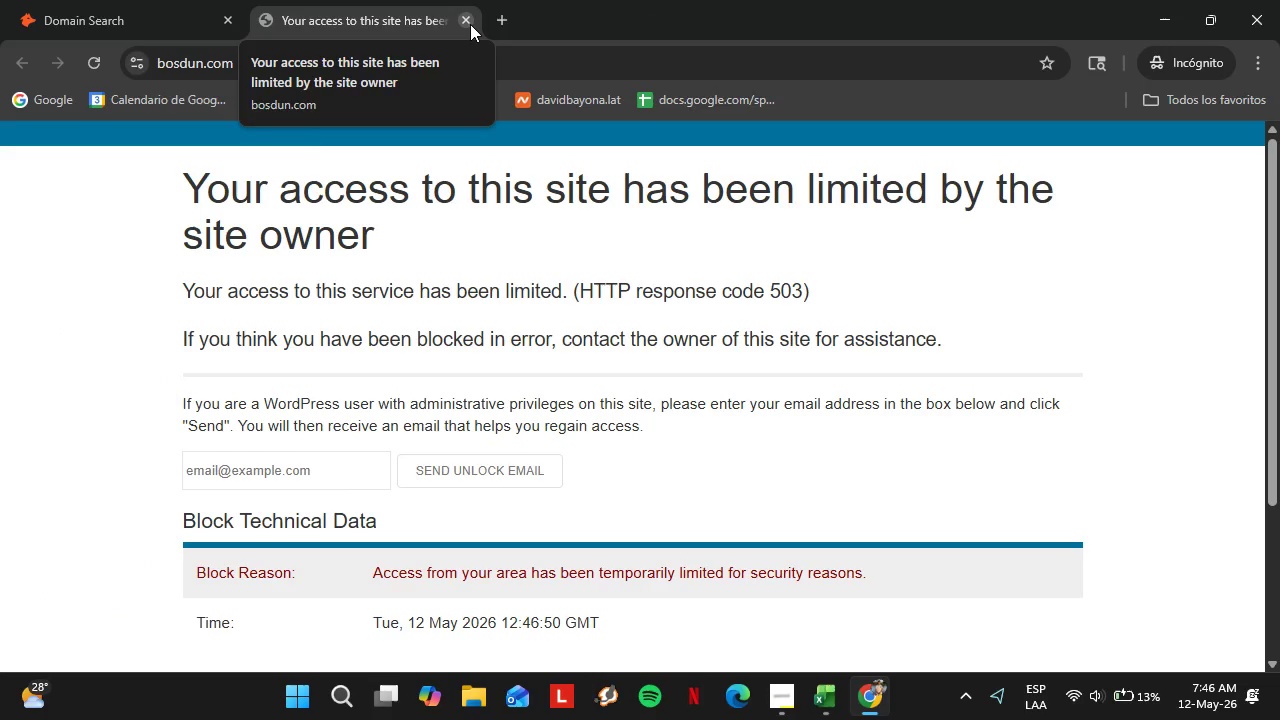 
left_click([467, 33])
 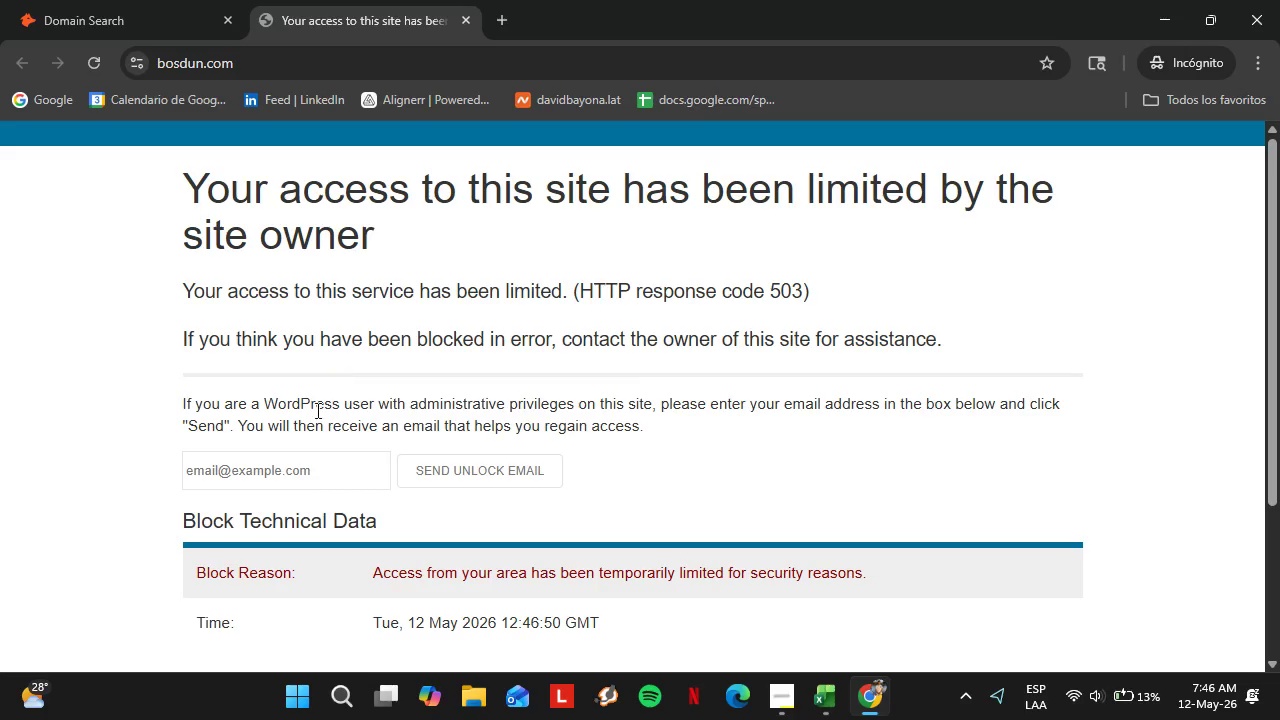 
scroll: coordinate [334, 452], scroll_direction: down, amount: 1.0
 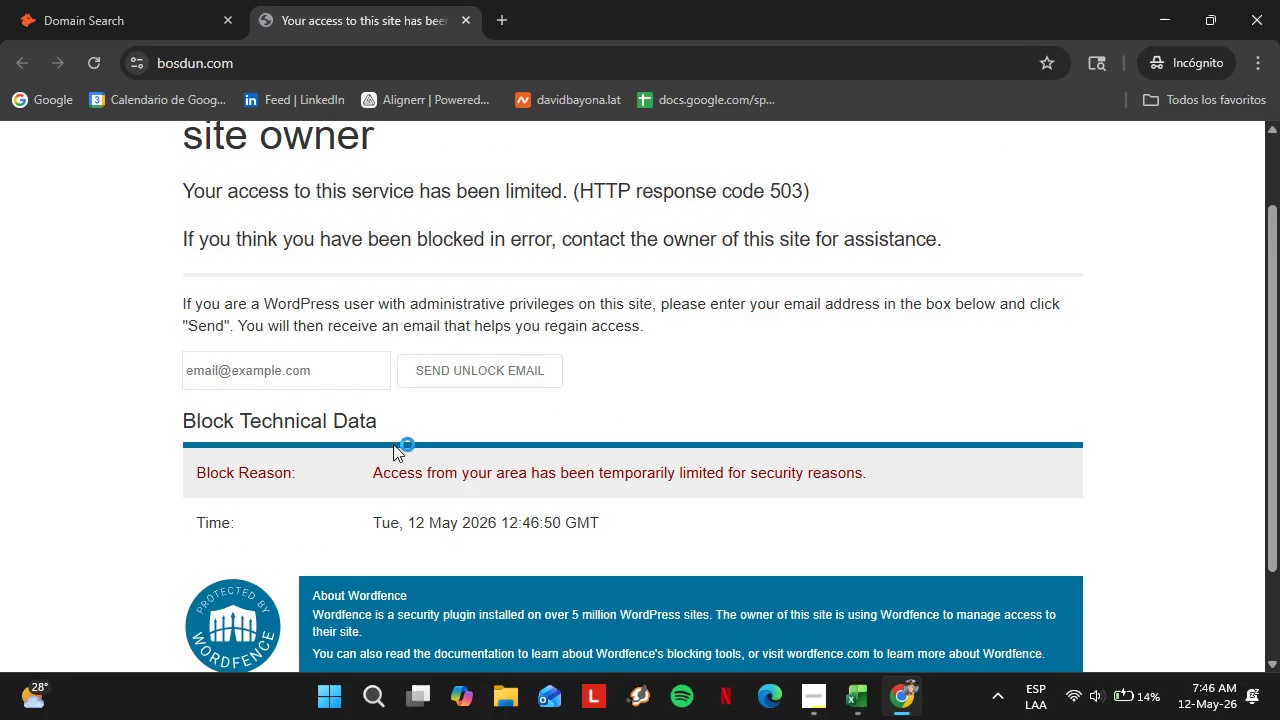 
left_click([114, 0])
 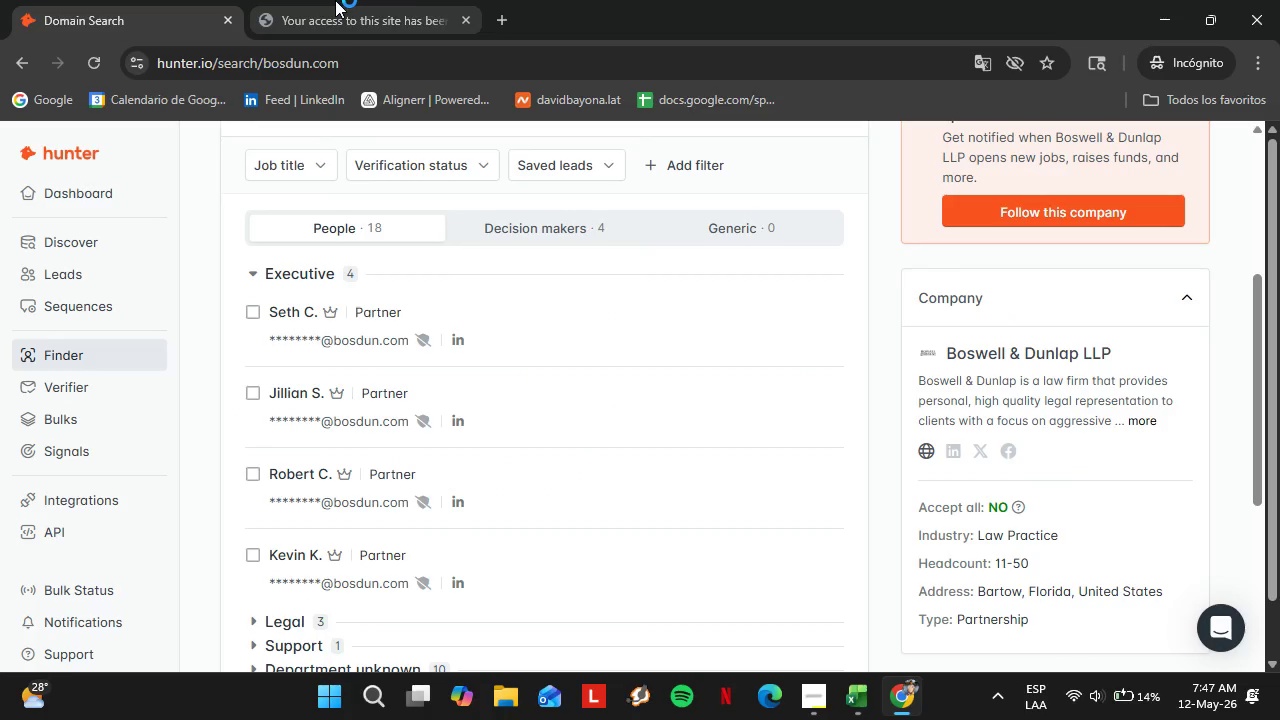 
mouse_move([413, 18])
 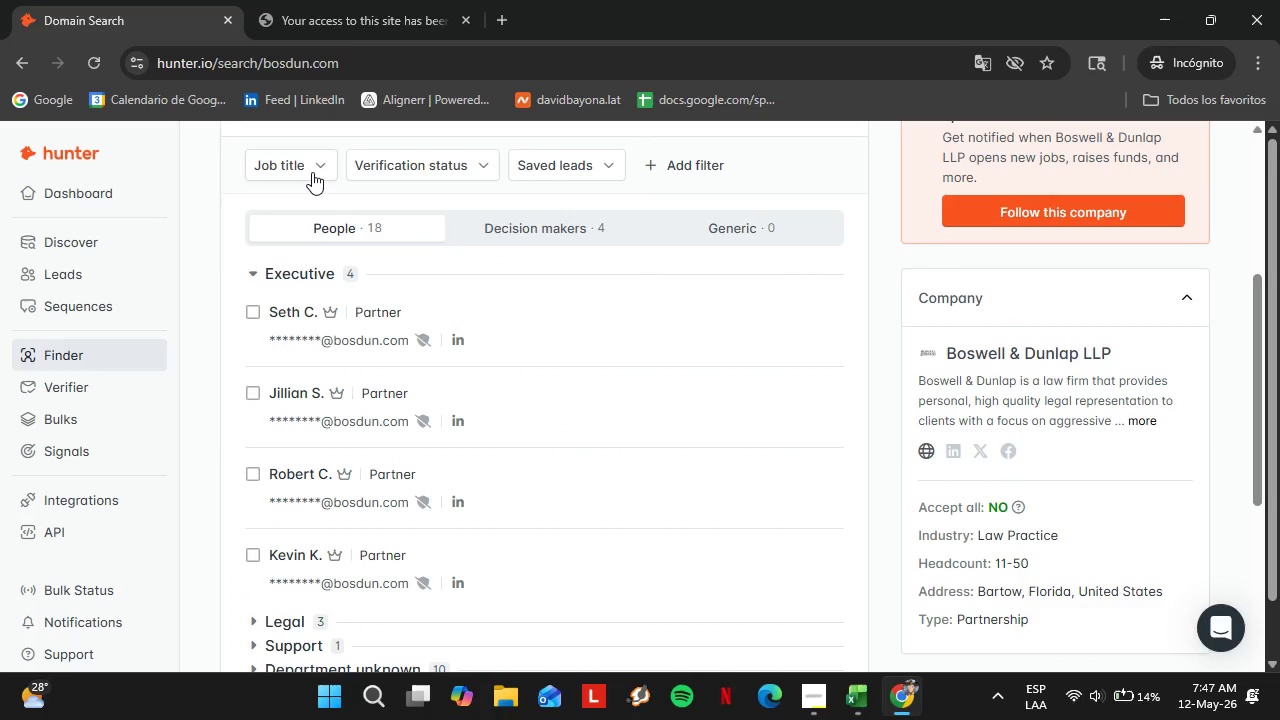 
left_click([311, 173])
 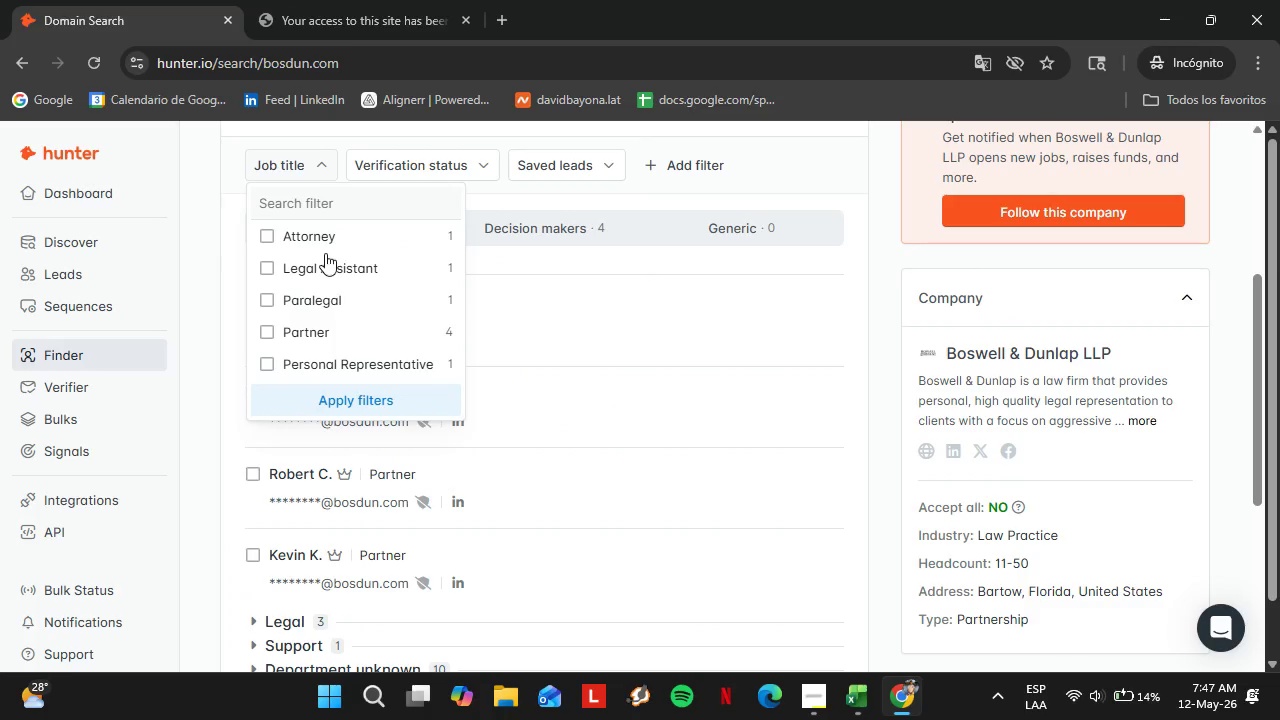 
scroll: coordinate [351, 323], scroll_direction: down, amount: 1.0
 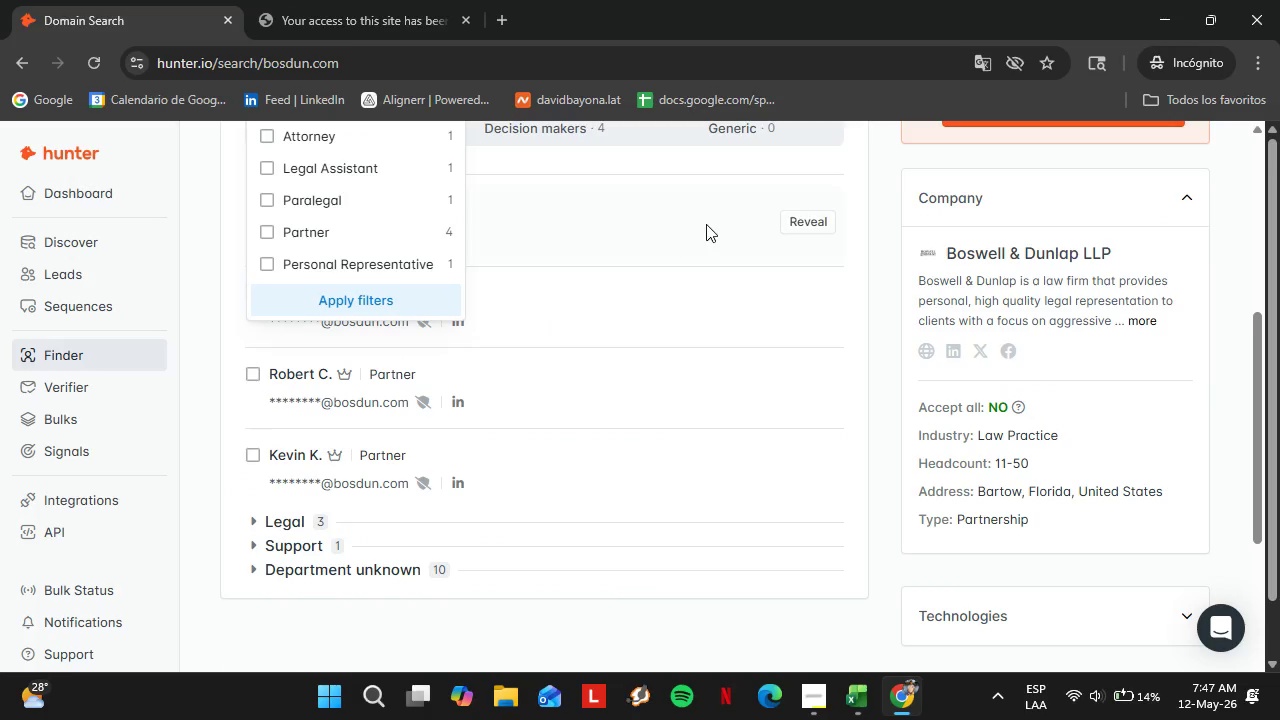 
left_click([707, 224])
 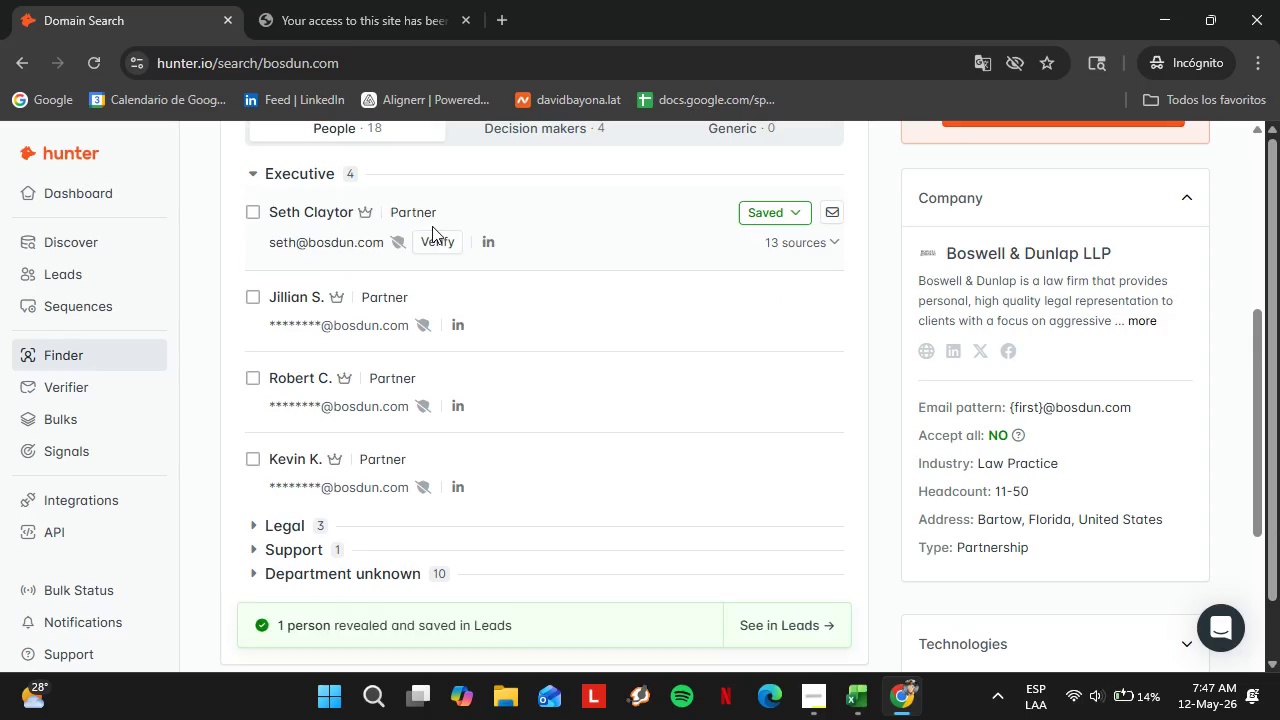 
left_click([444, 251])
 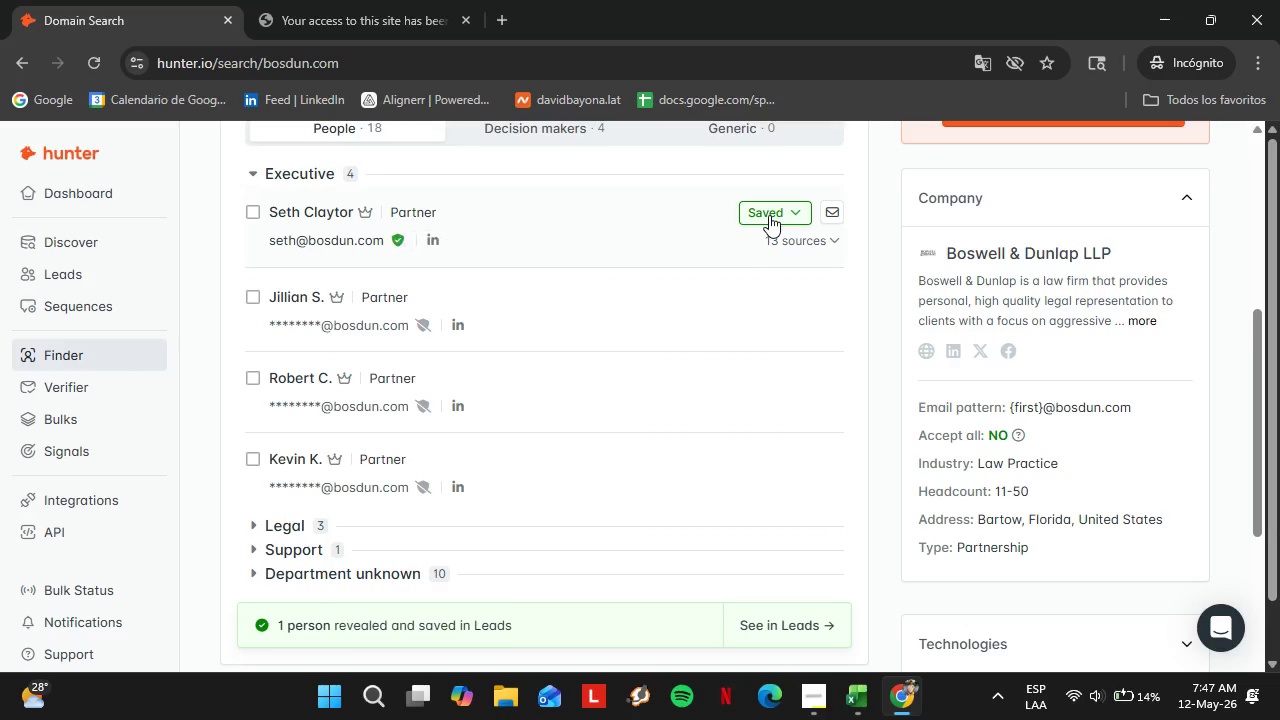 
left_click([773, 206])
 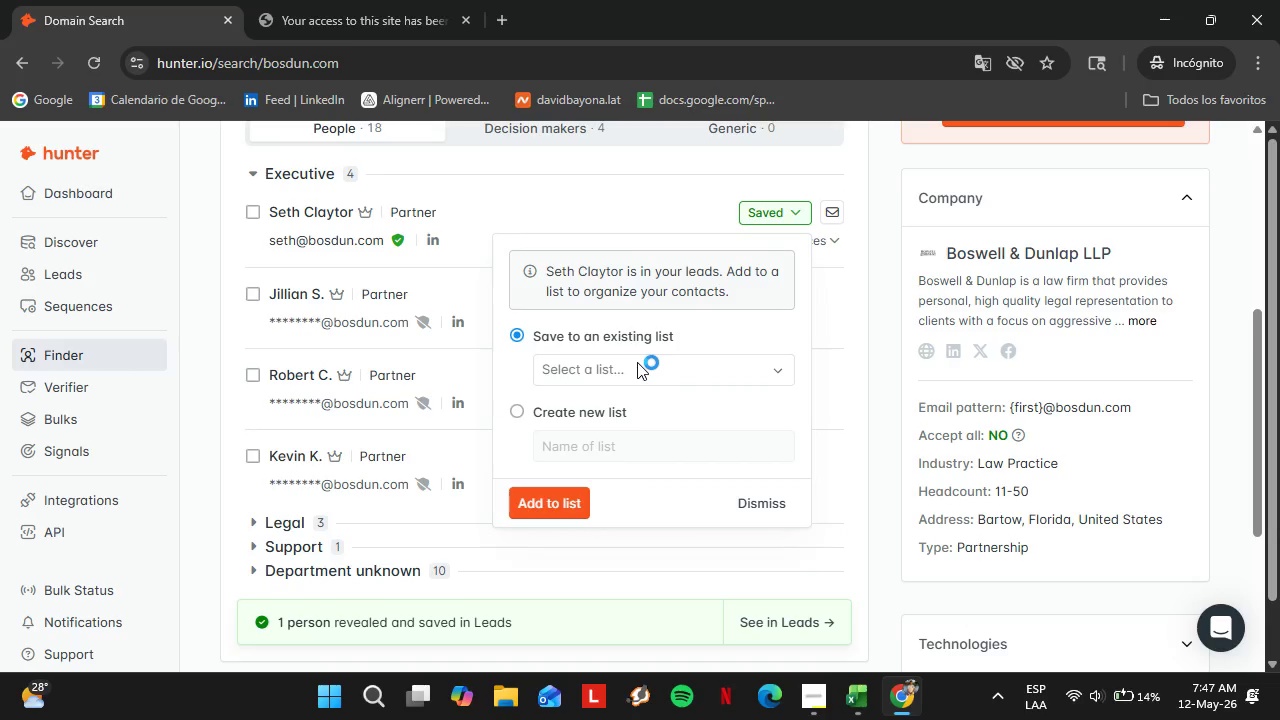 
left_click([637, 365])
 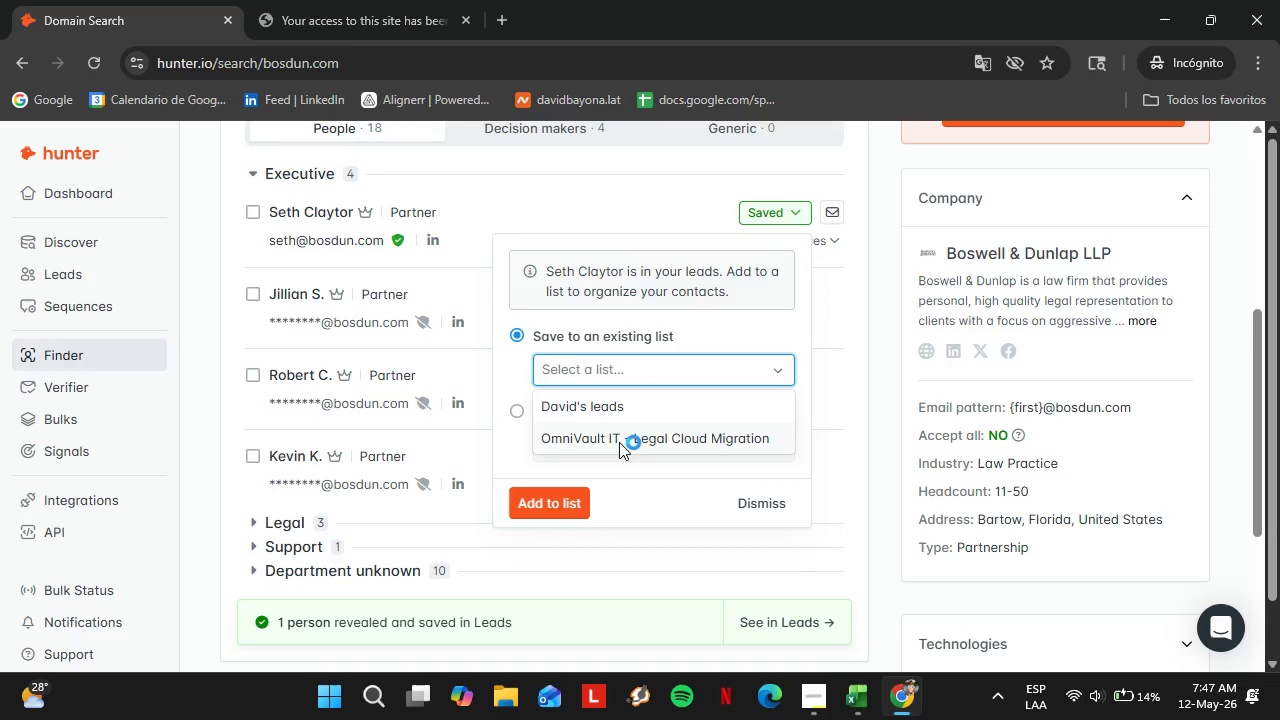 
left_click([619, 442])
 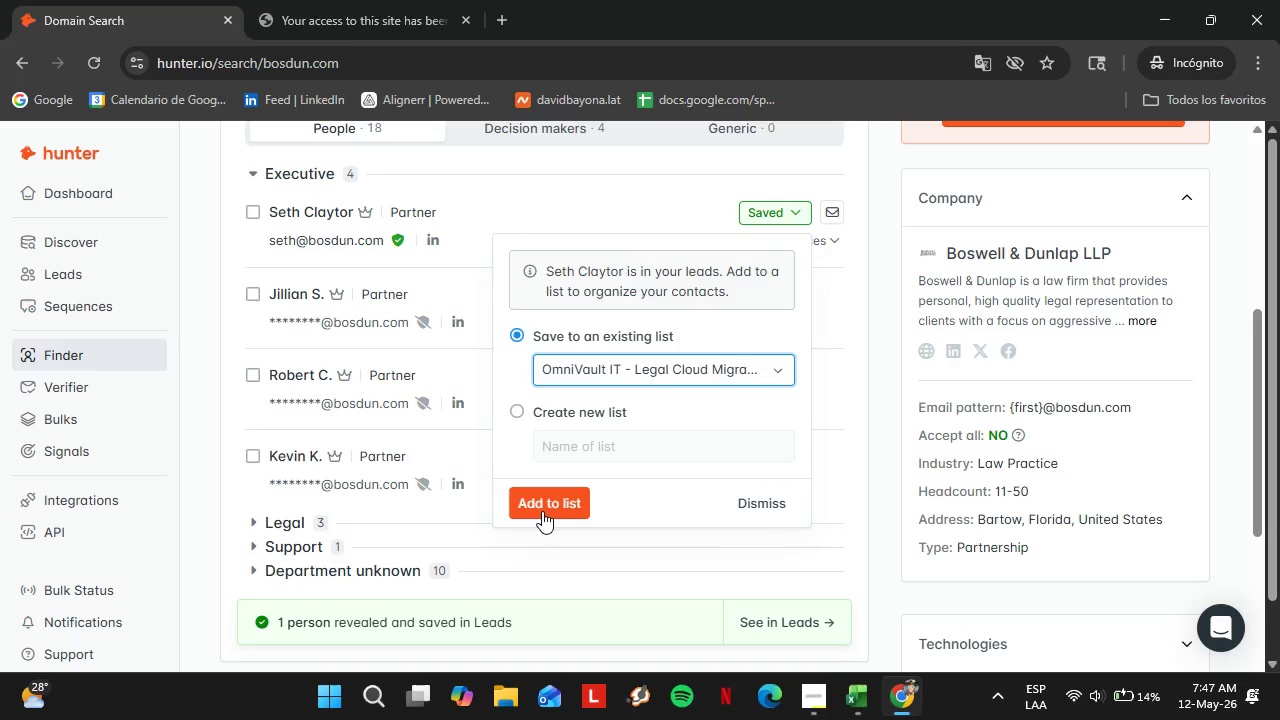 
left_click([542, 508])
 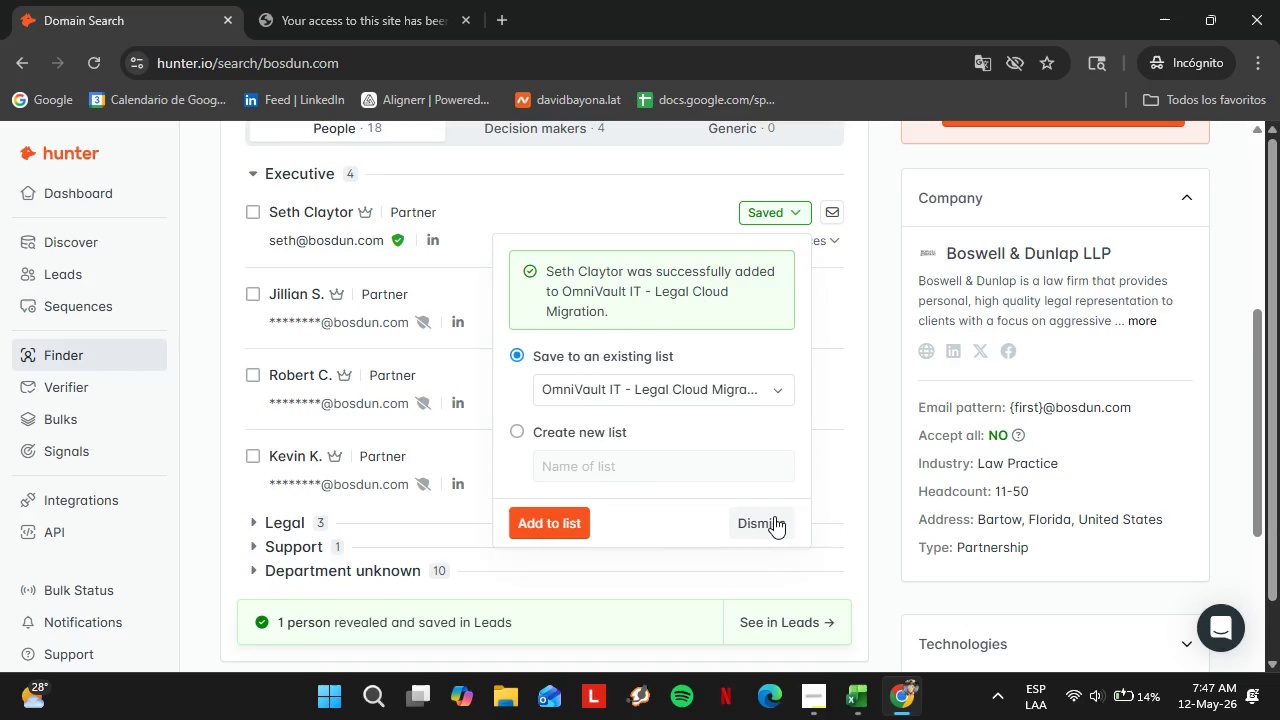 
left_click([771, 516])
 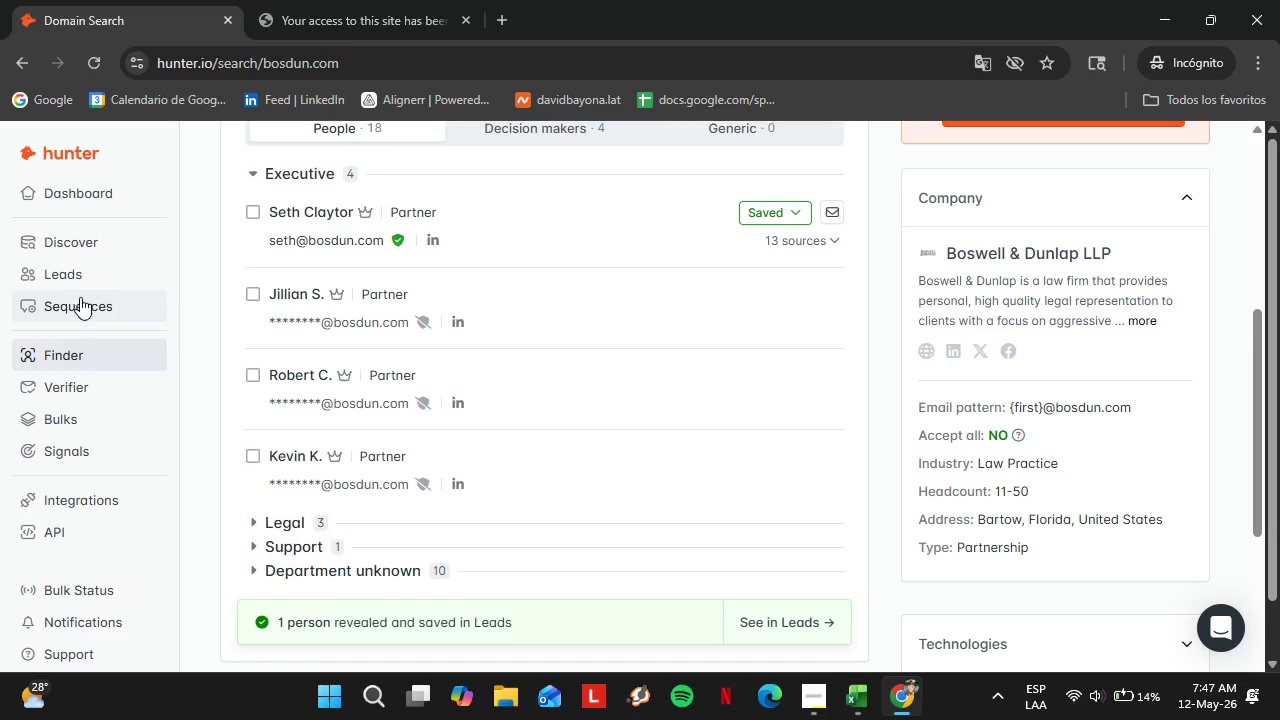 
left_click([80, 281])
 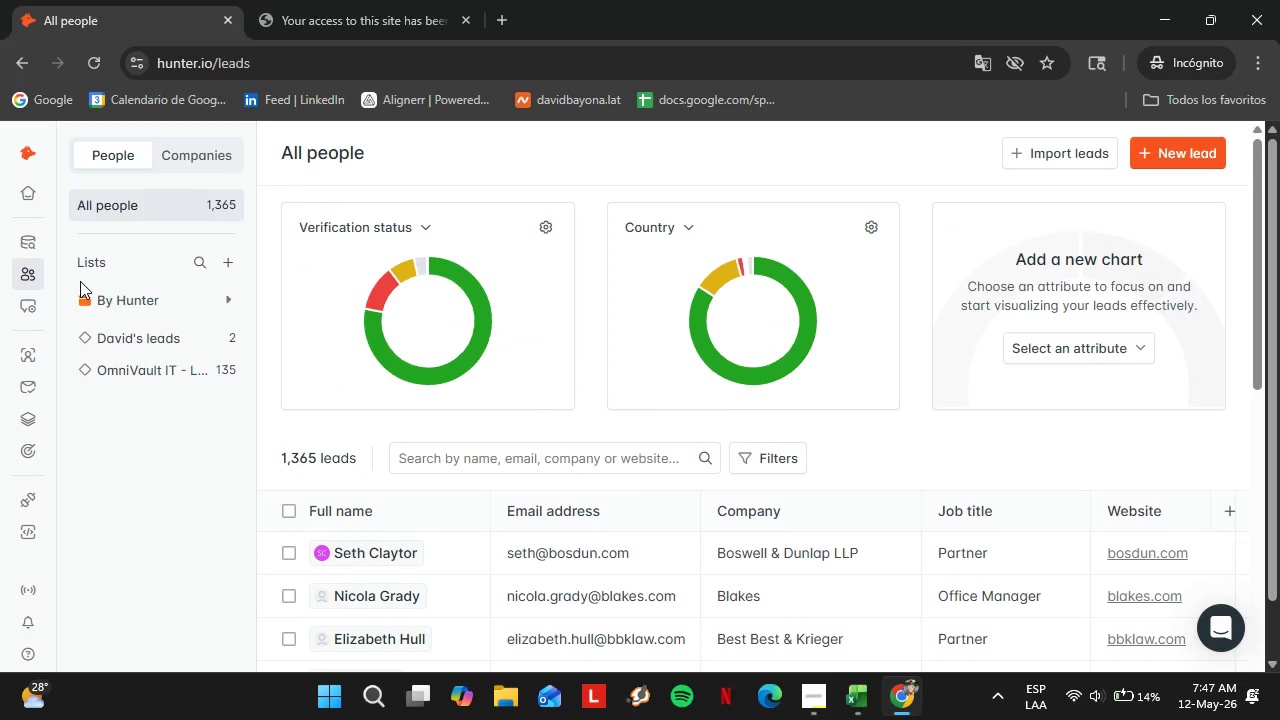 
wait(6.39)
 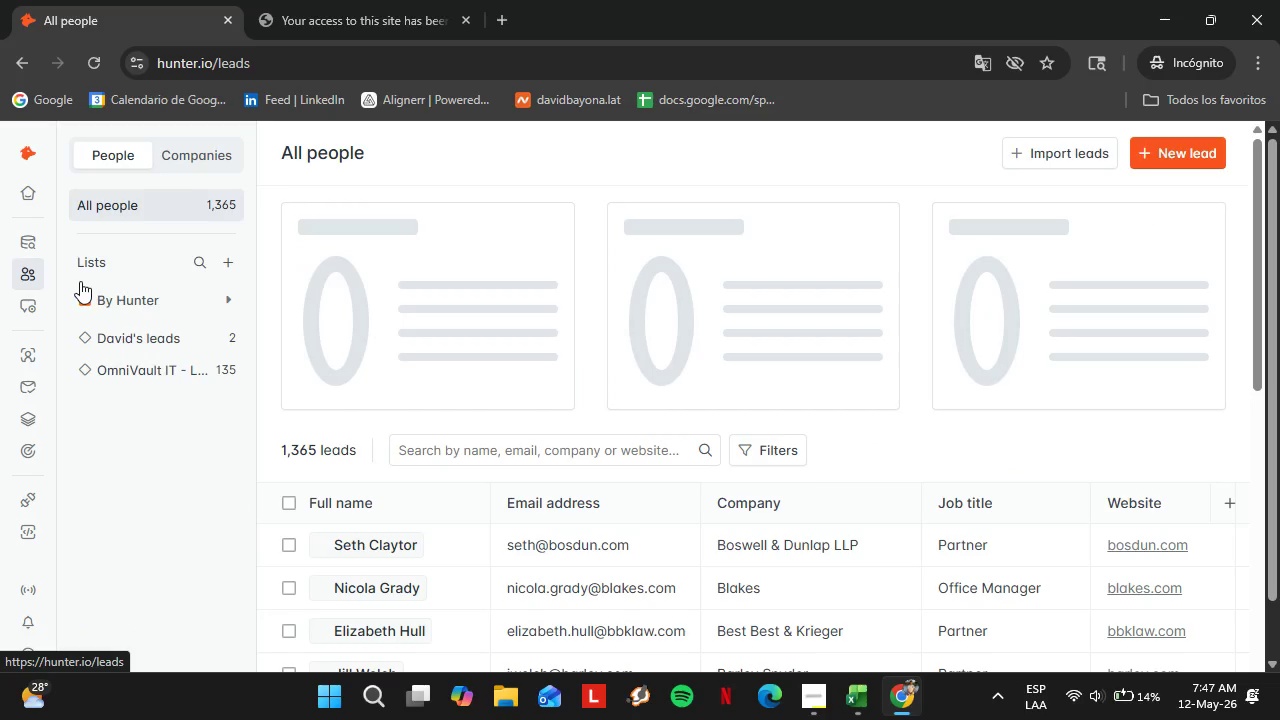 
left_click([153, 367])
 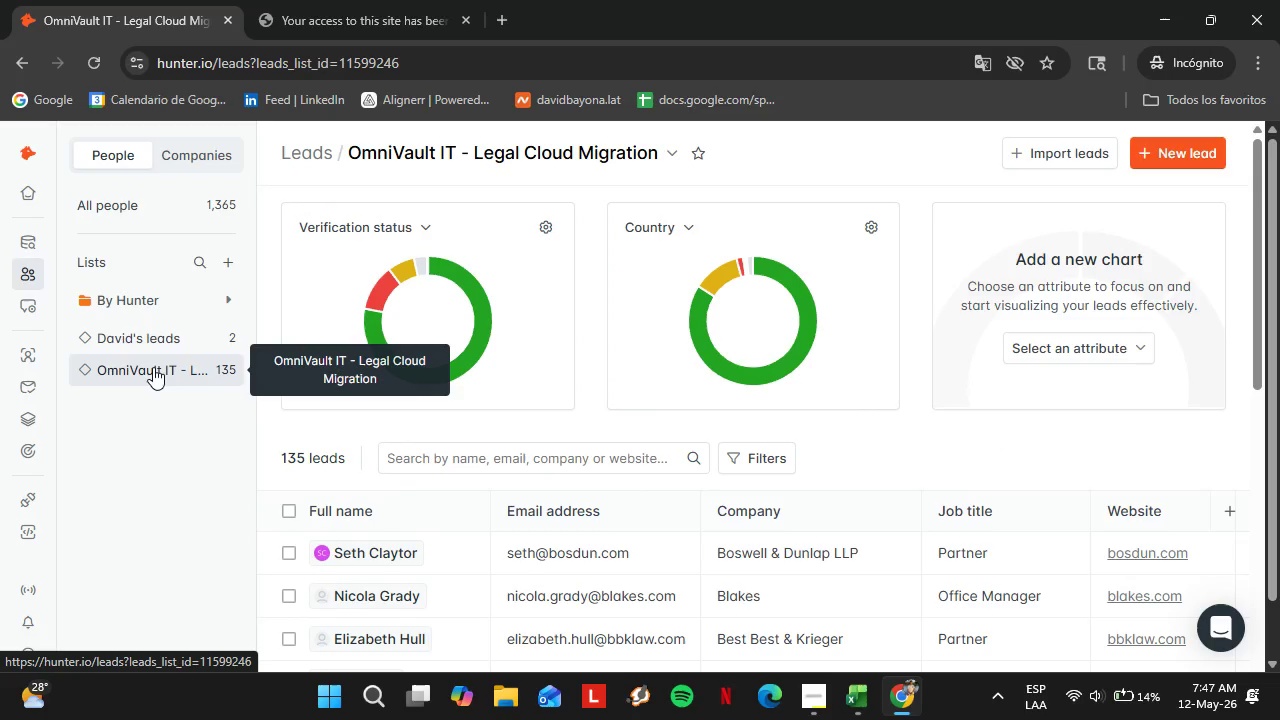 
mouse_move([390, 361])
 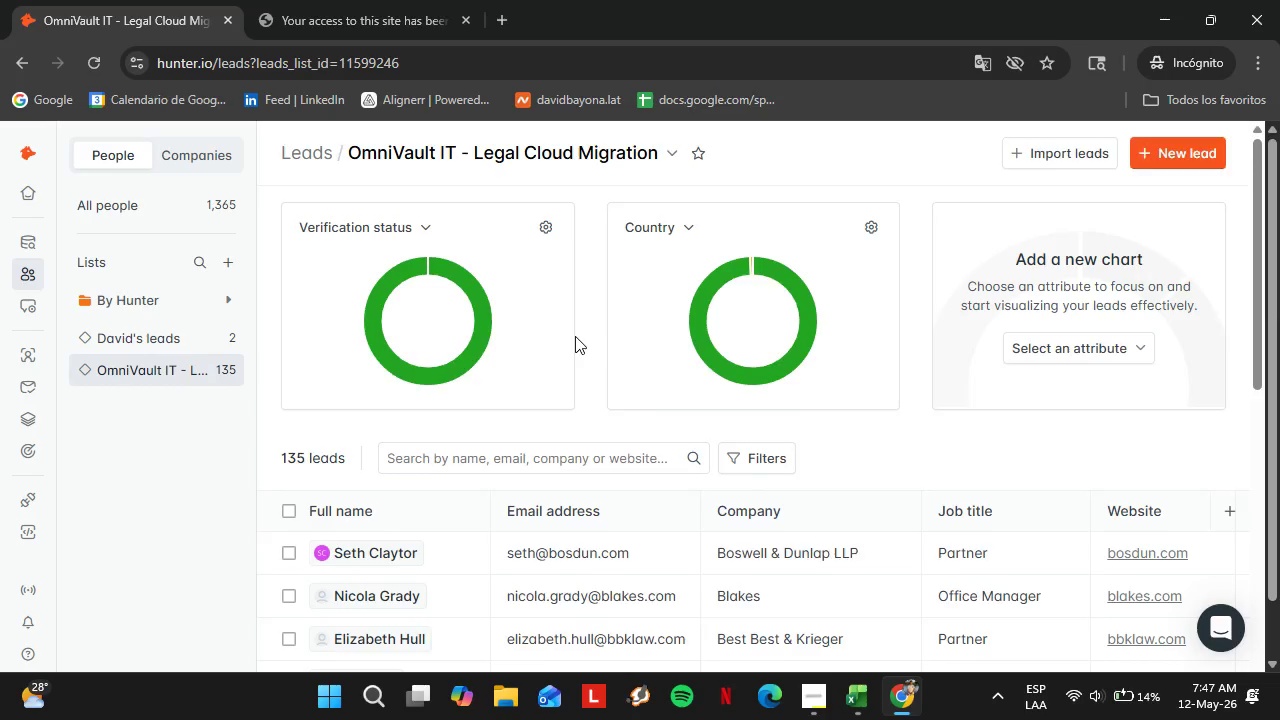 
scroll: coordinate [584, 373], scroll_direction: down, amount: 15.0
 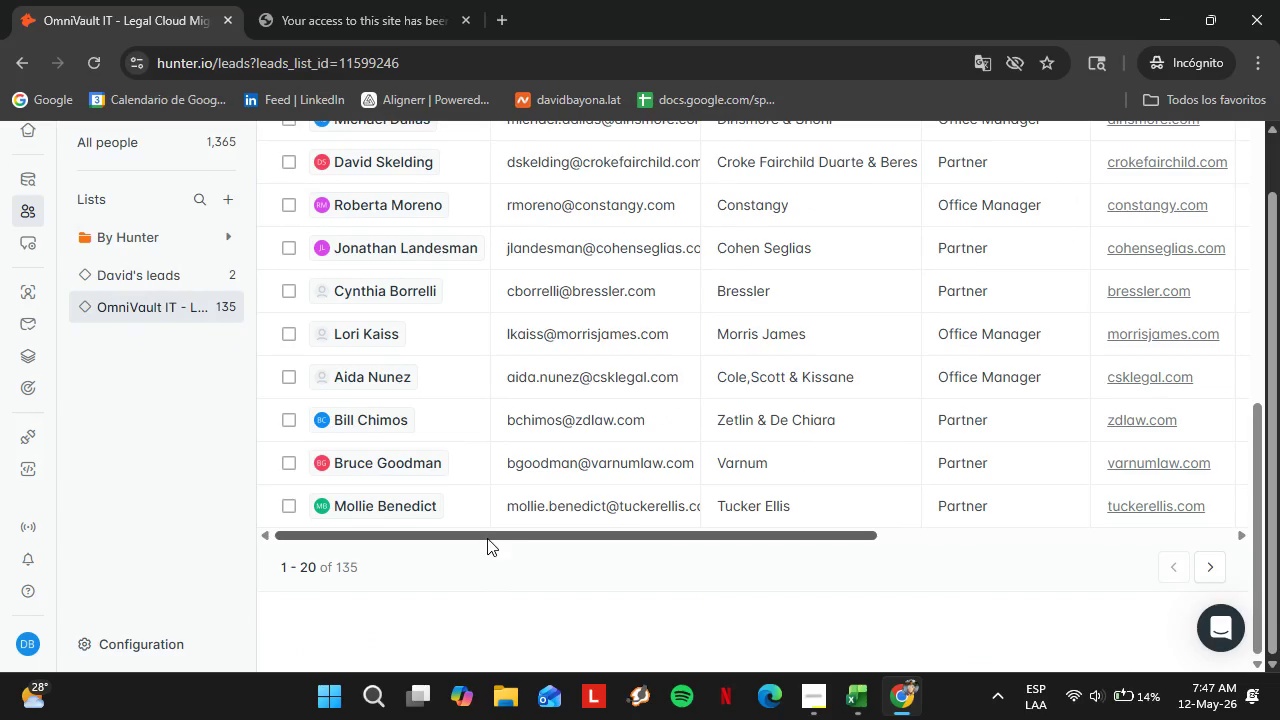 
left_click_drag(start_coordinate=[486, 537], to_coordinate=[828, 535])
 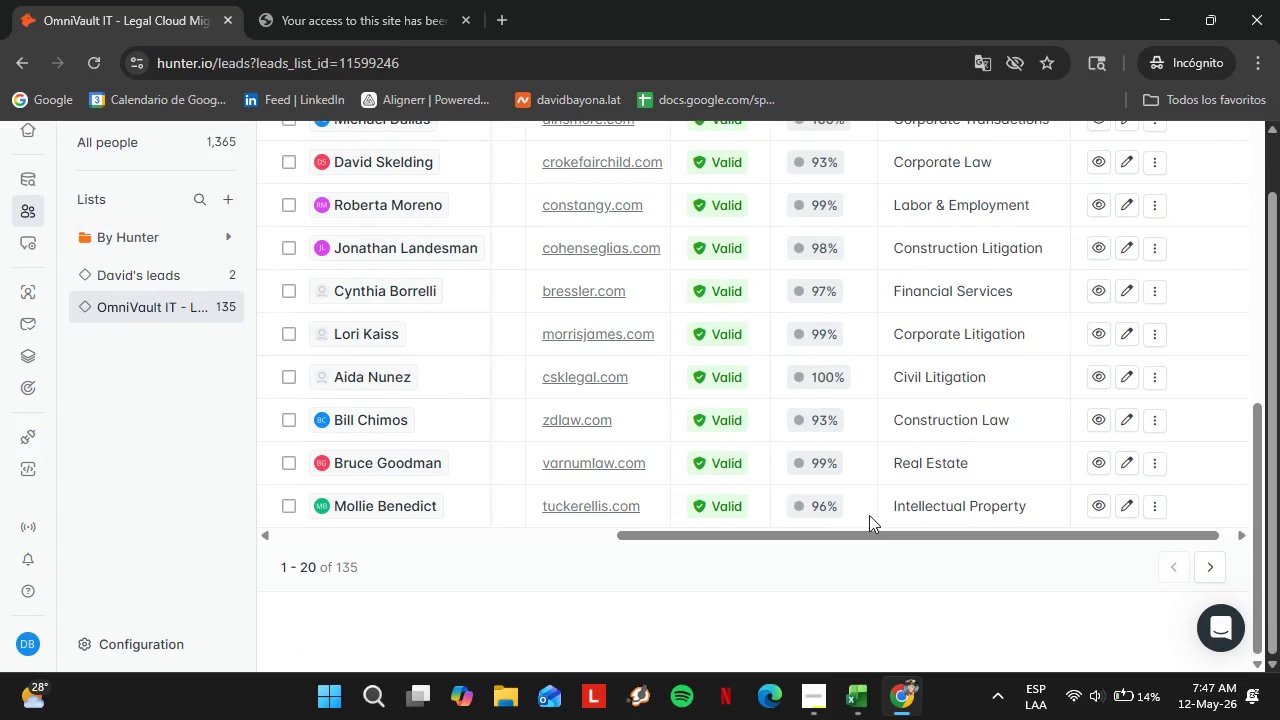 
scroll: coordinate [869, 515], scroll_direction: up, amount: 8.0
 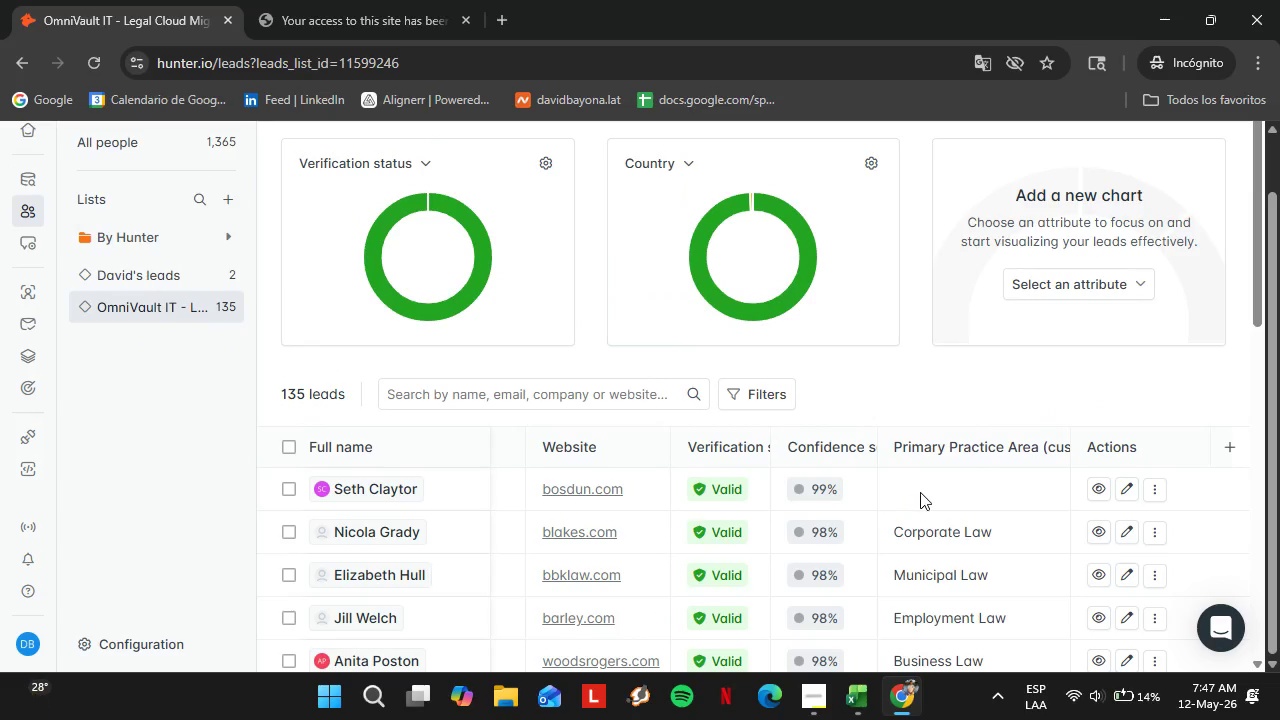 
double_click([921, 492])
 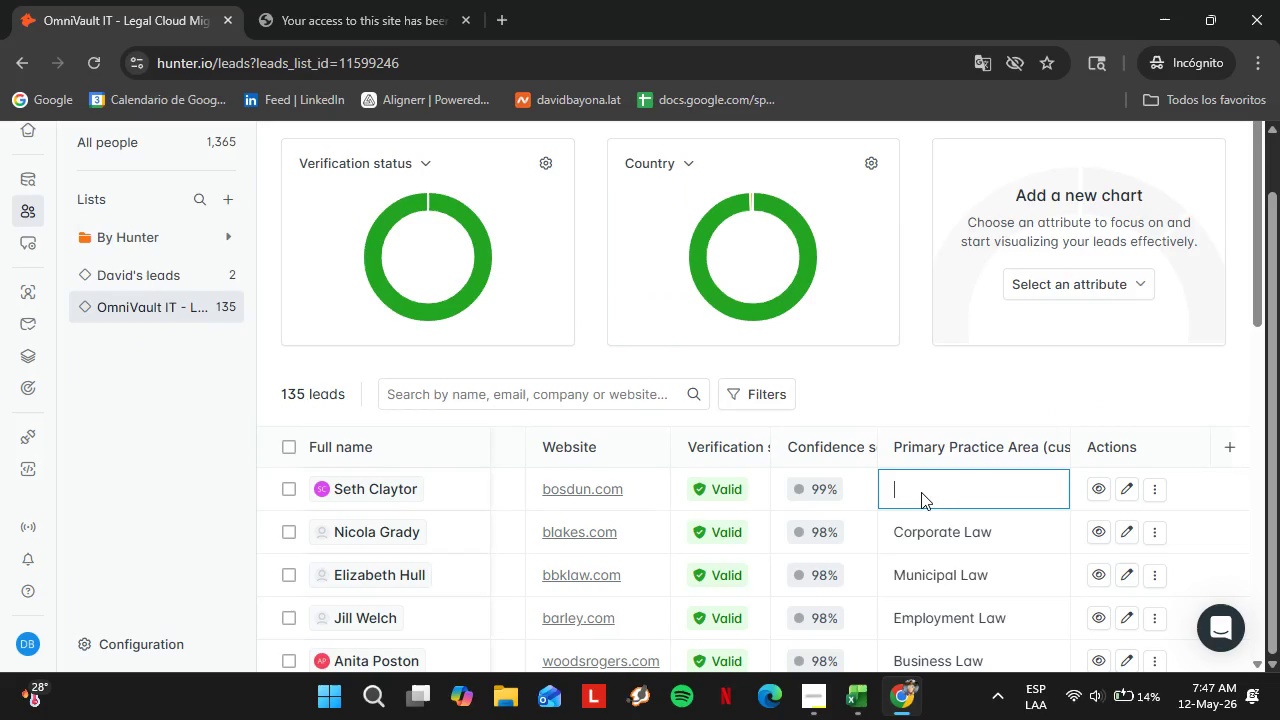 
triple_click([921, 492])
 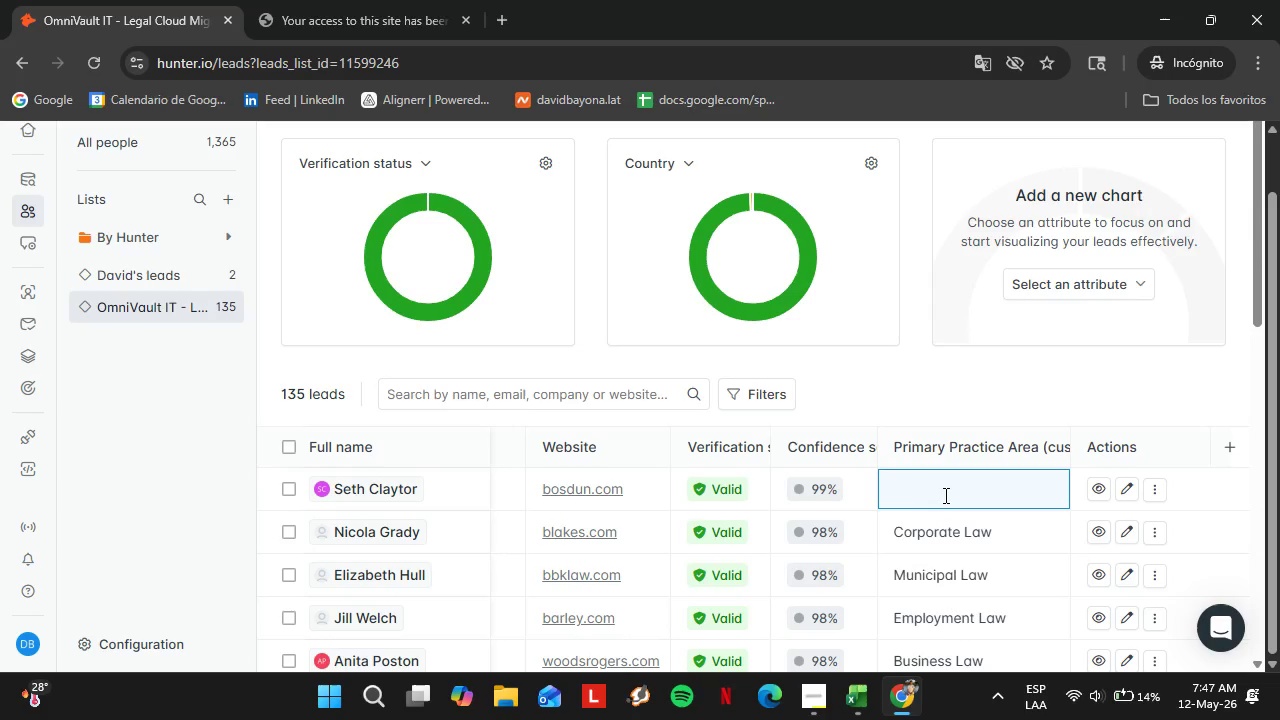 
wait(12.95)
 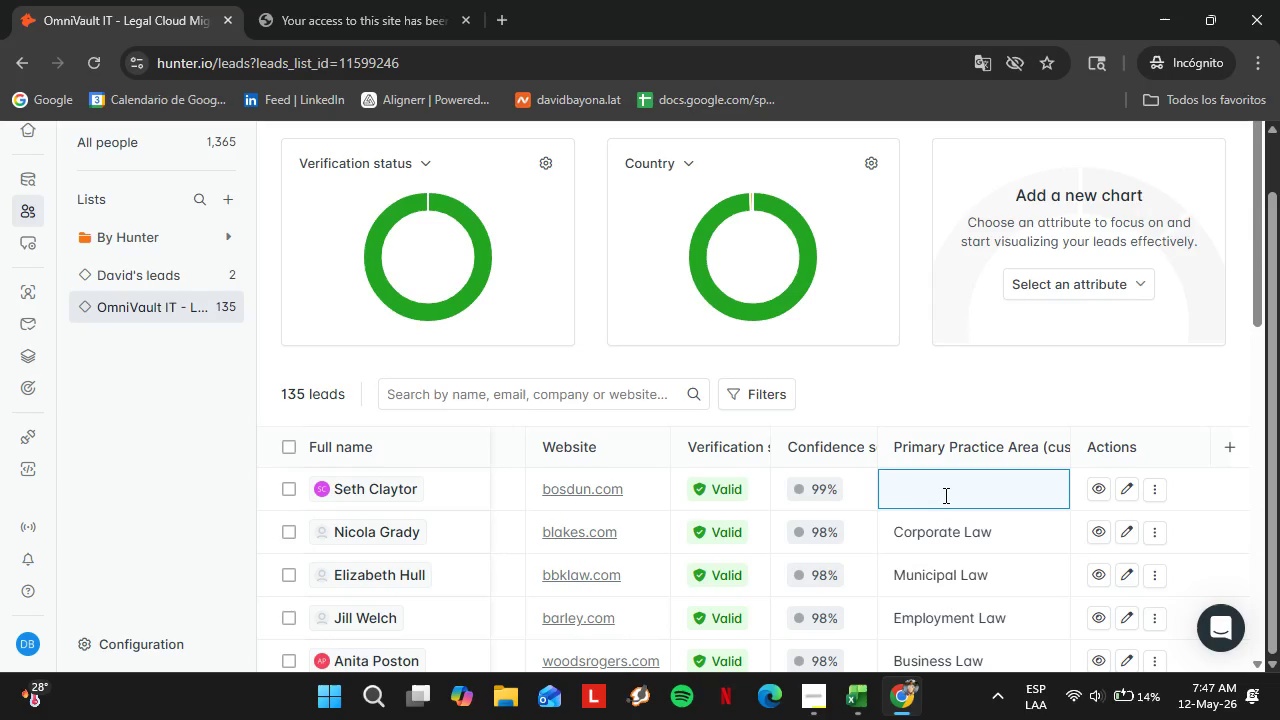 
left_click([577, 496])
 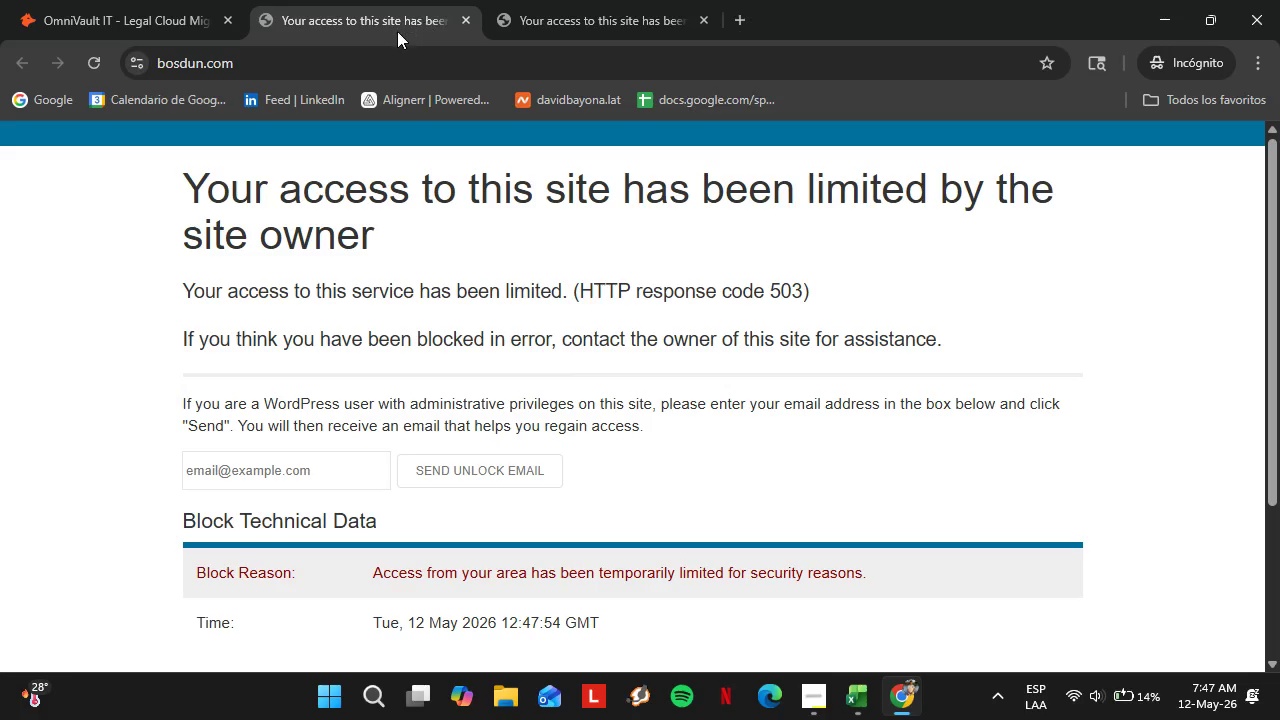 
left_click([383, 54])
 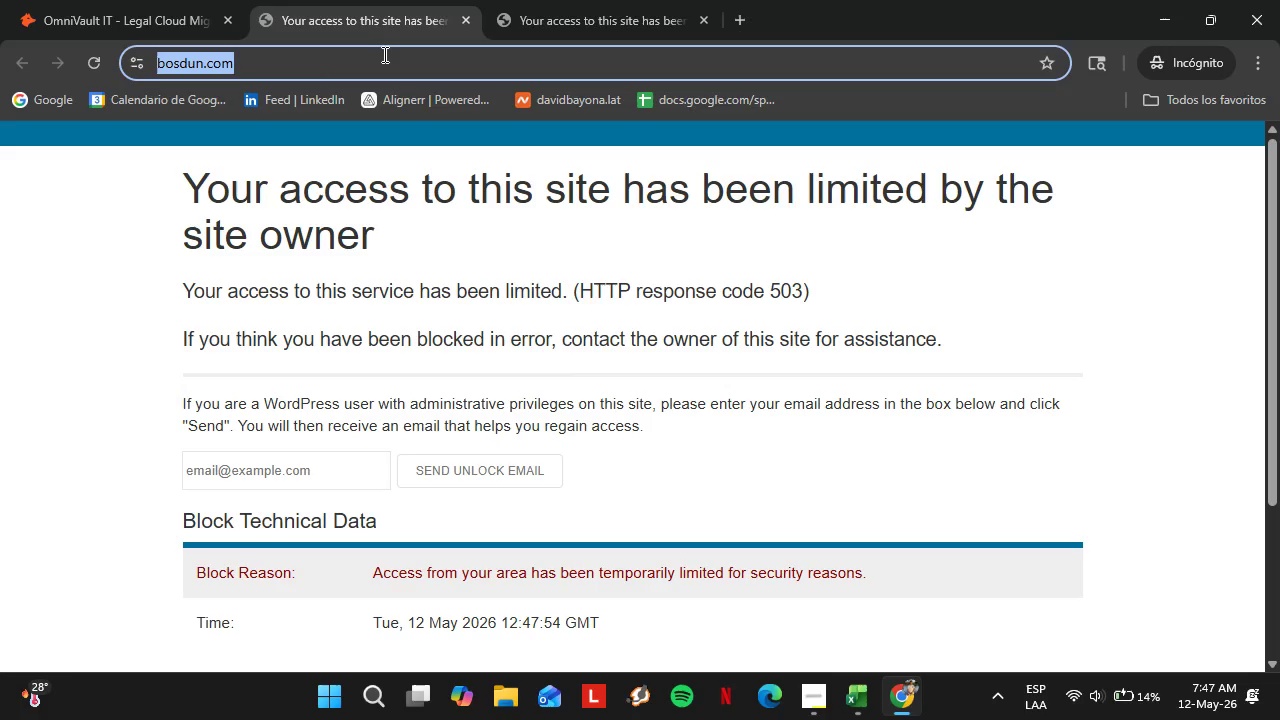 
type(boswell)
 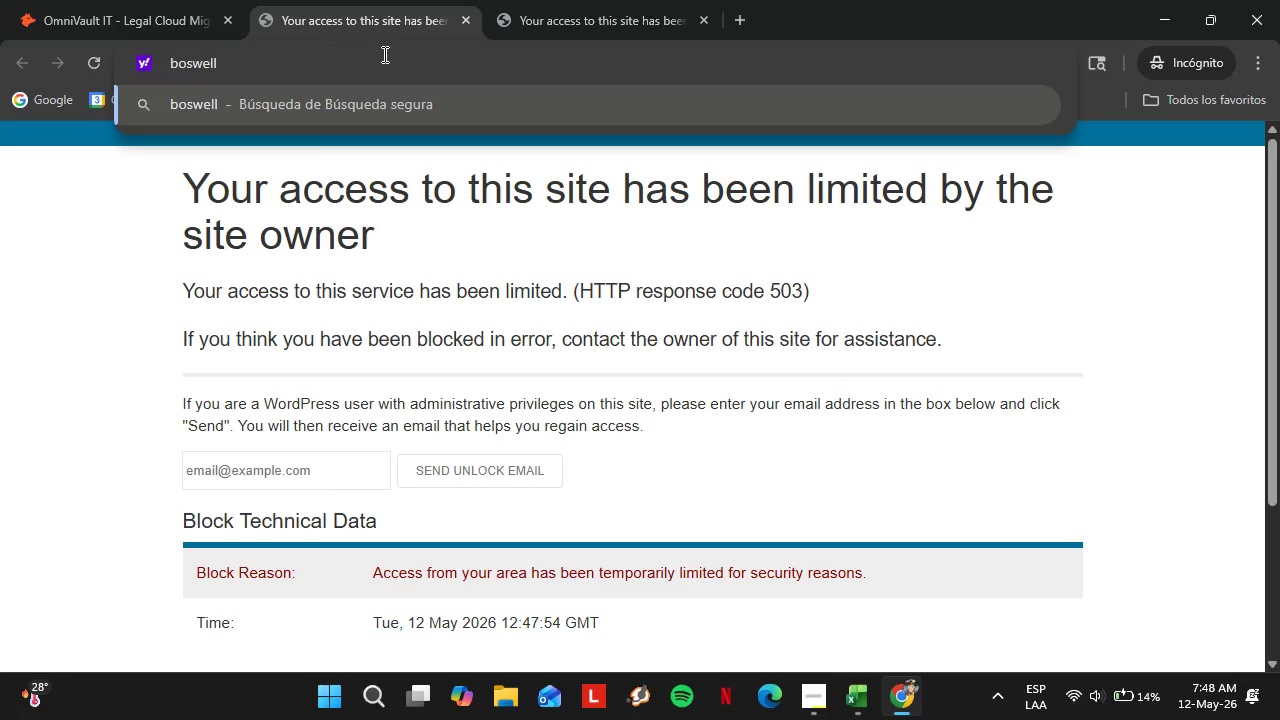 
type(dunlap.com)
 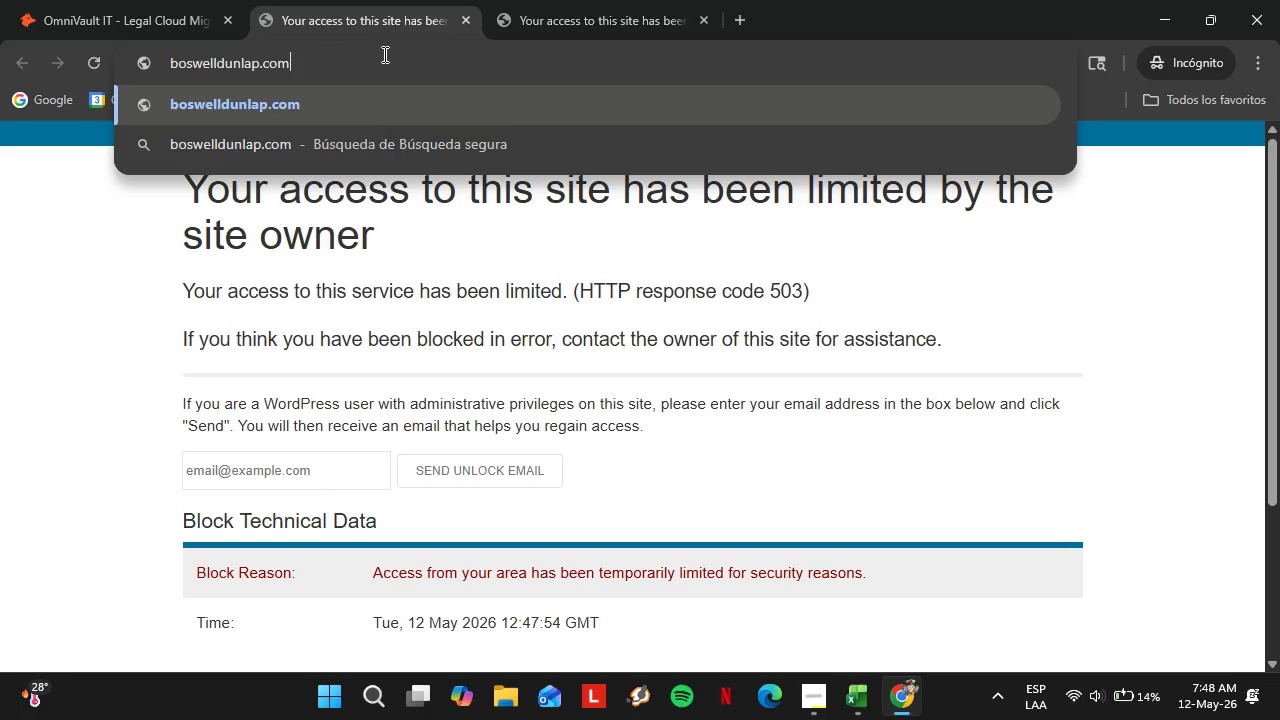 
key(Enter)
 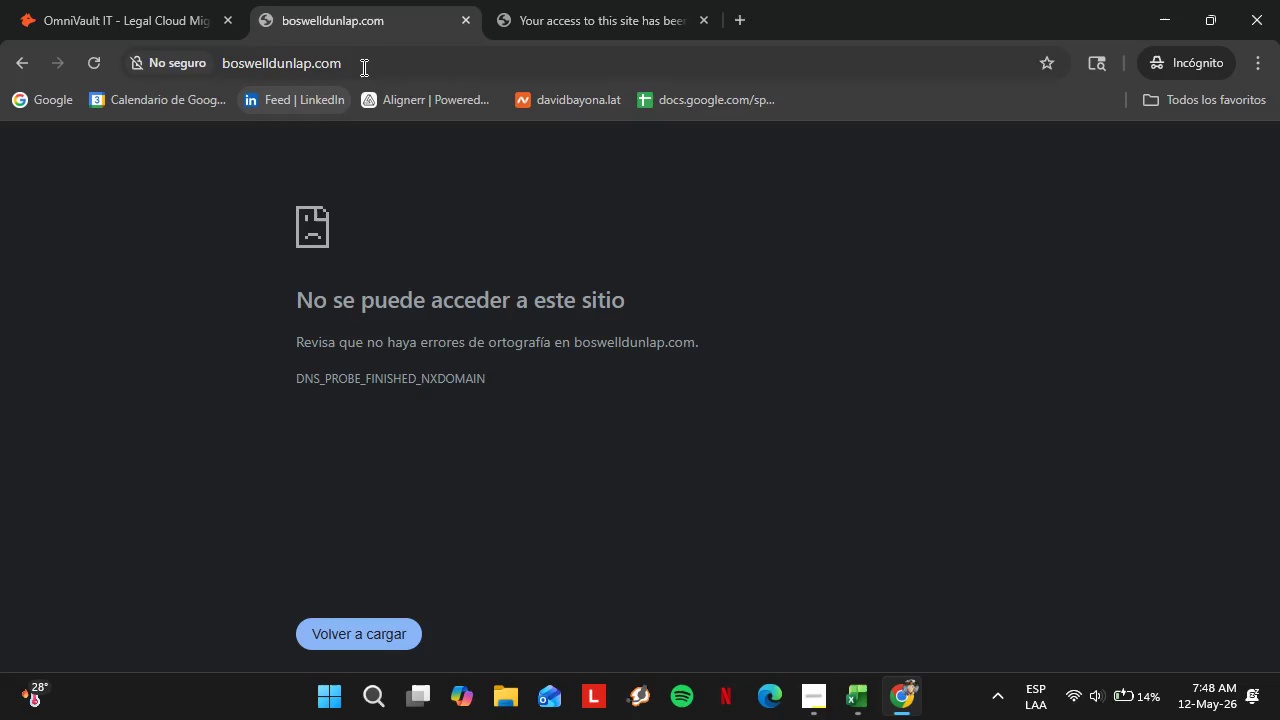 
left_click([341, 639])
 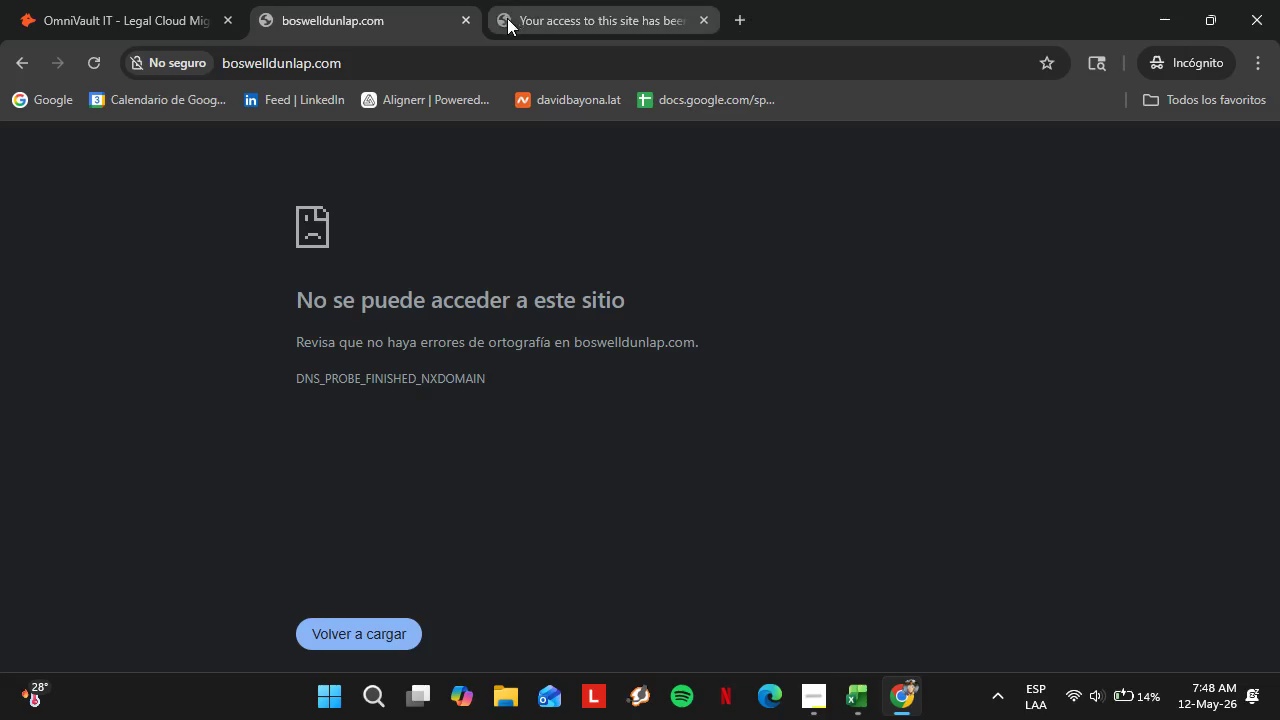 
left_click([473, 14])
 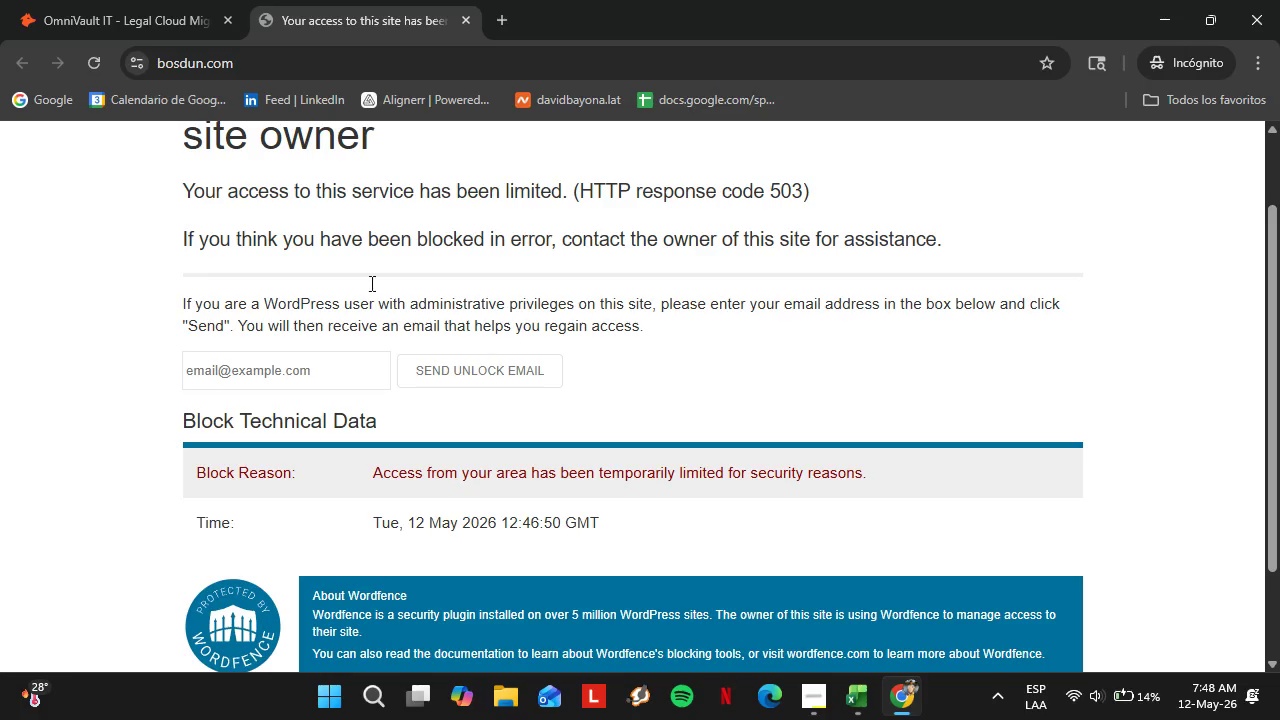 
left_click([155, 0])
 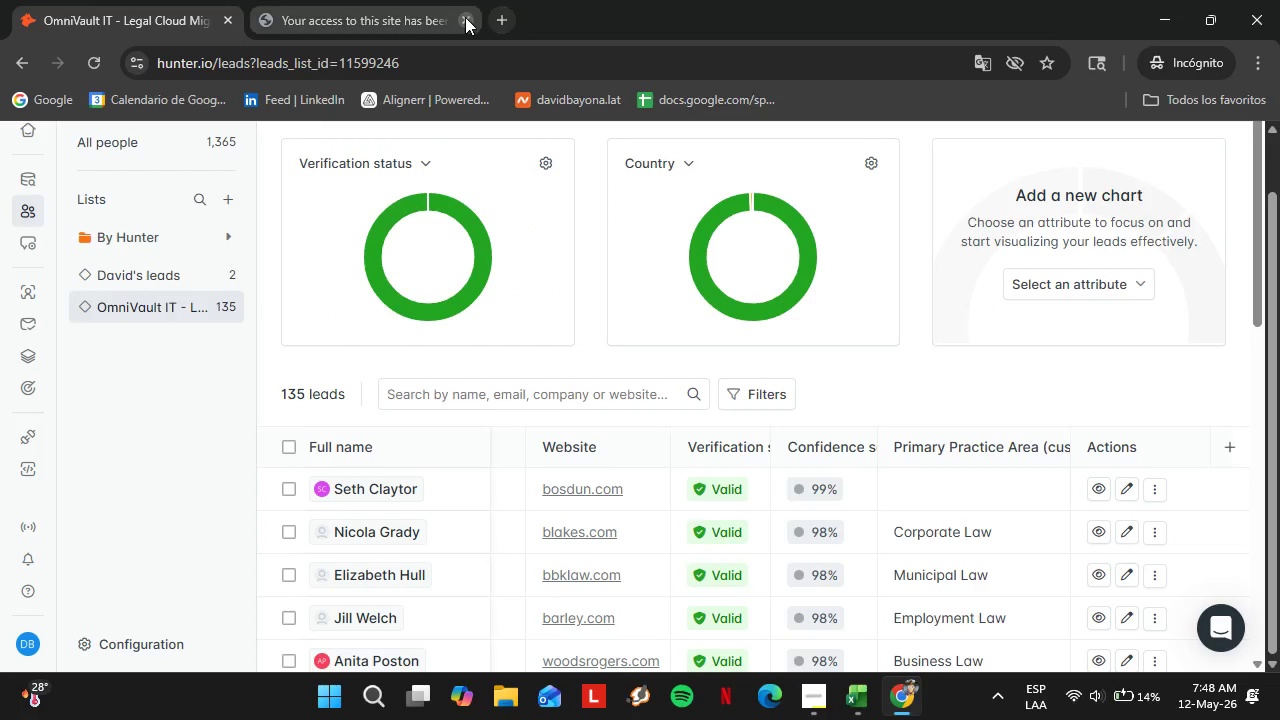 
left_click([464, 17])
 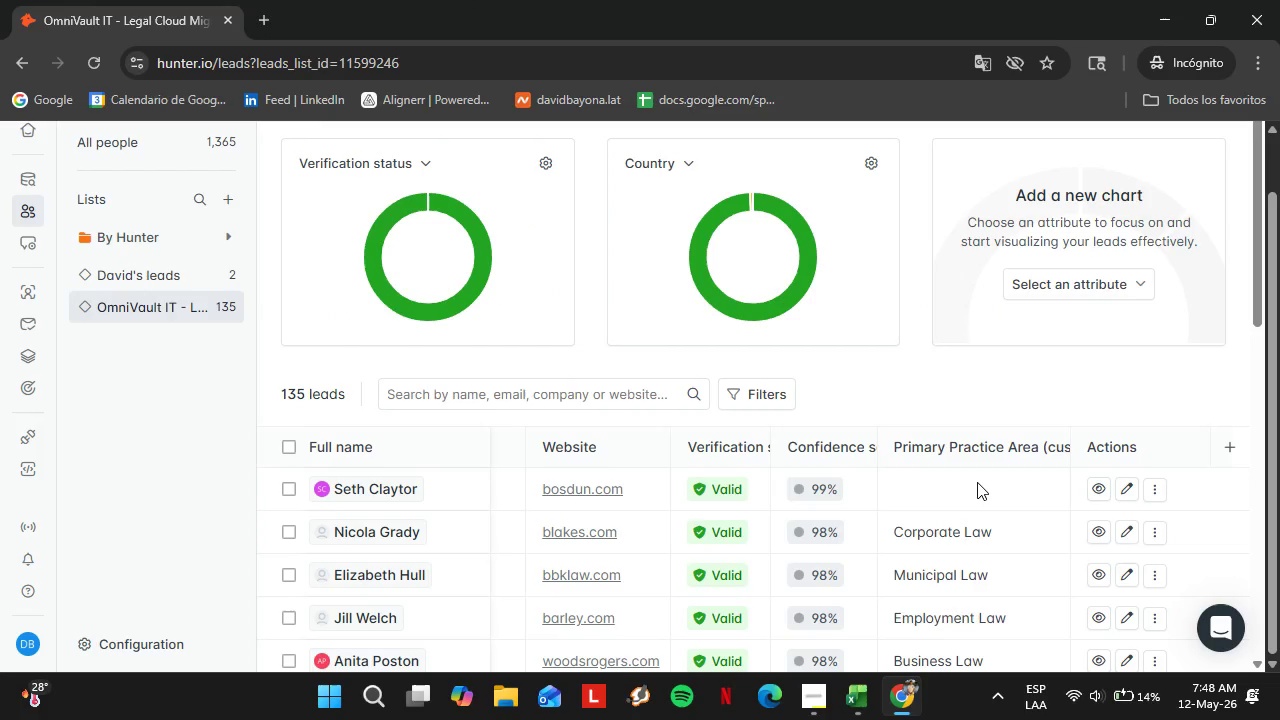 
double_click([977, 482])
 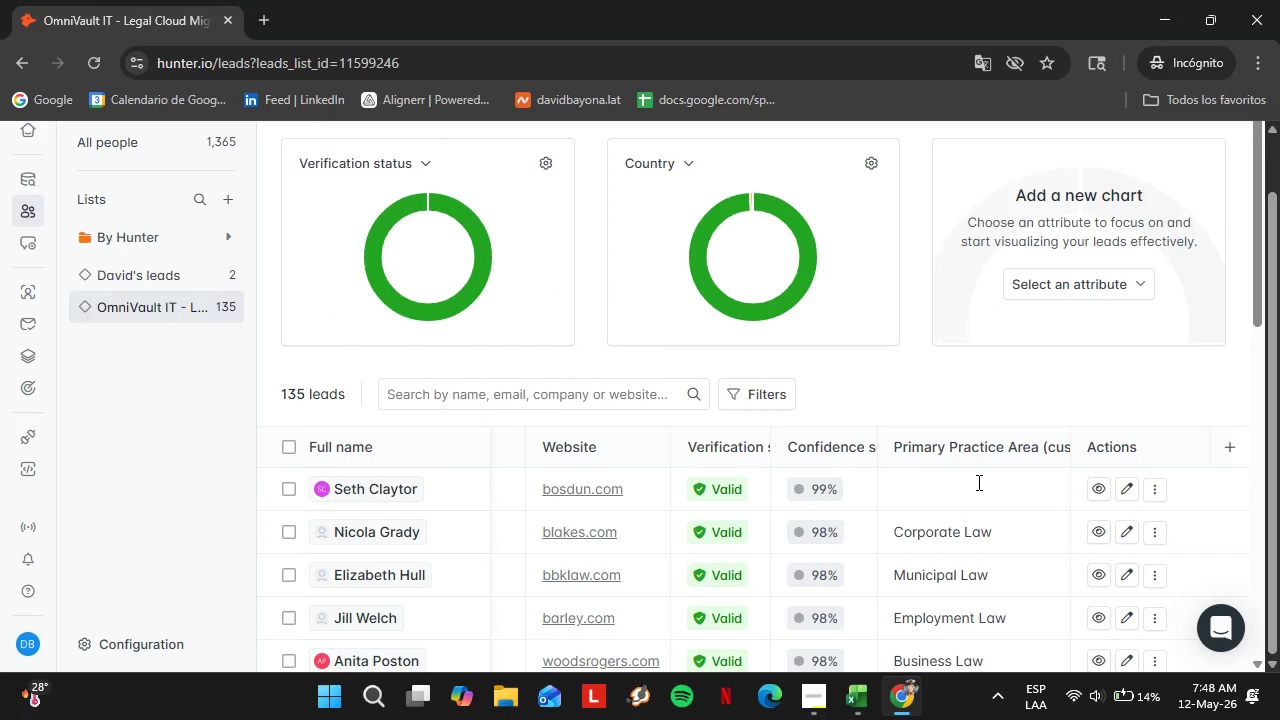 
triple_click([977, 482])
 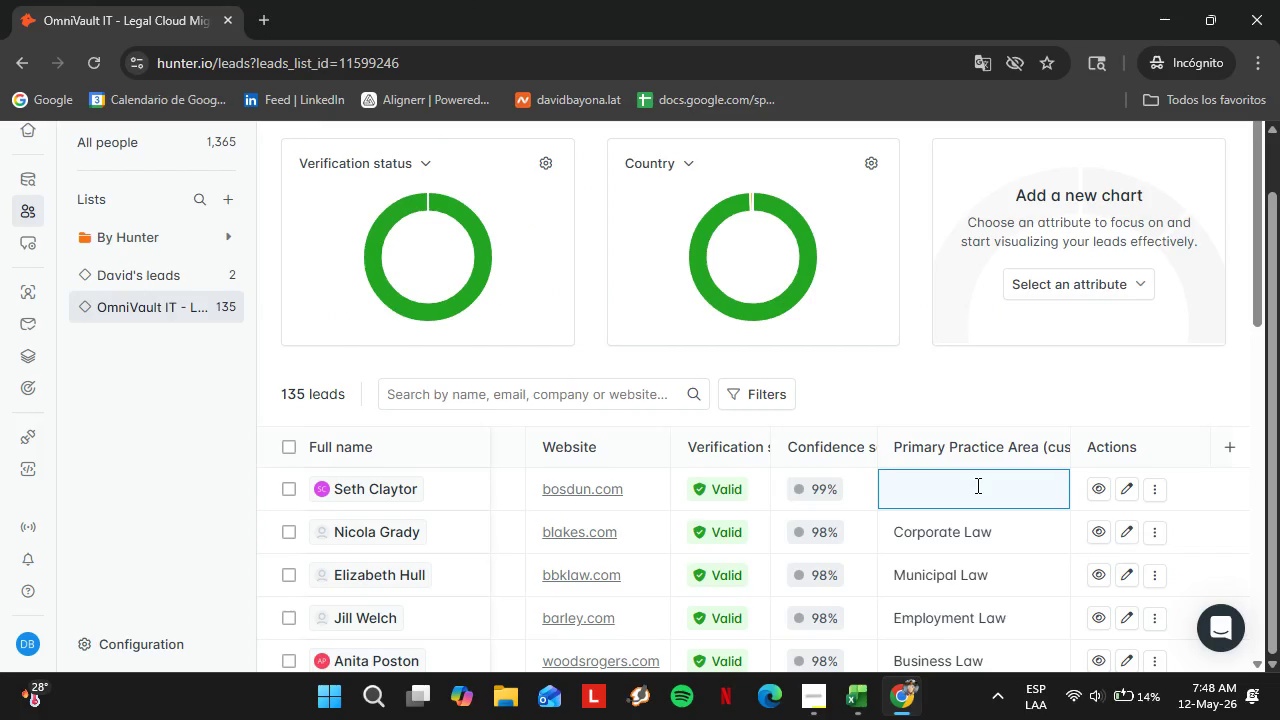 
double_click([976, 485])
 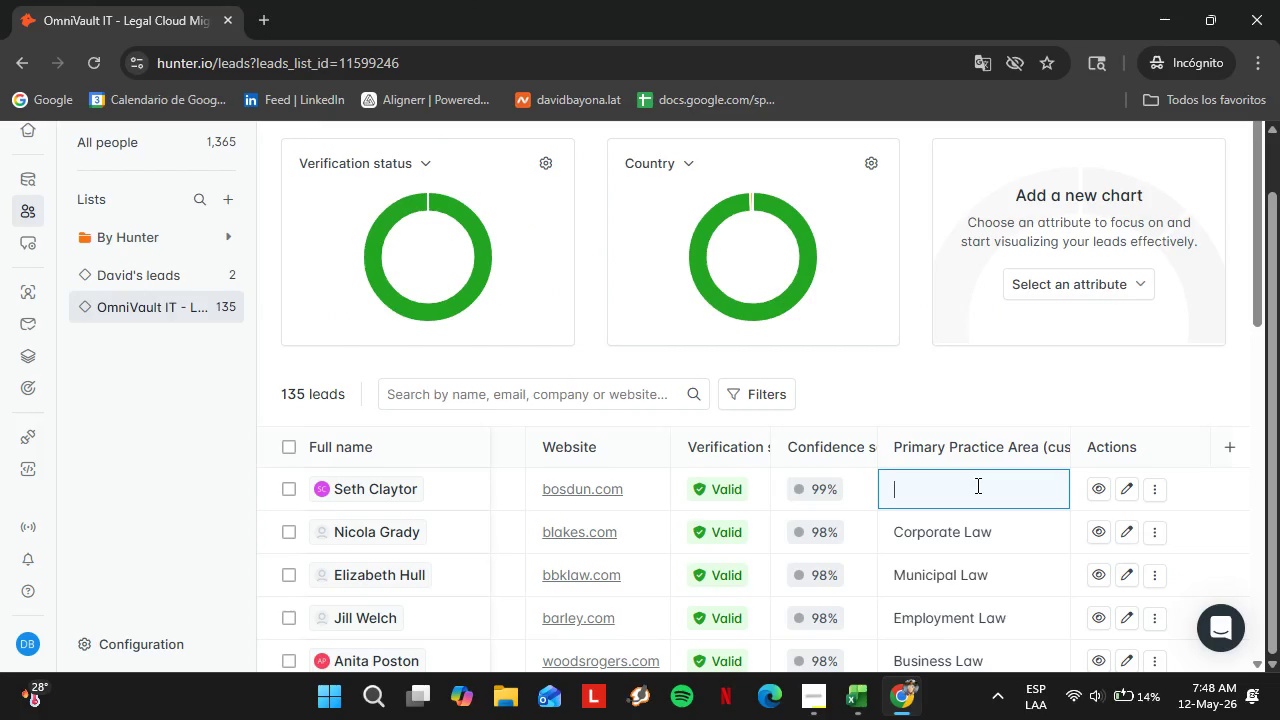 
triple_click([976, 485])
 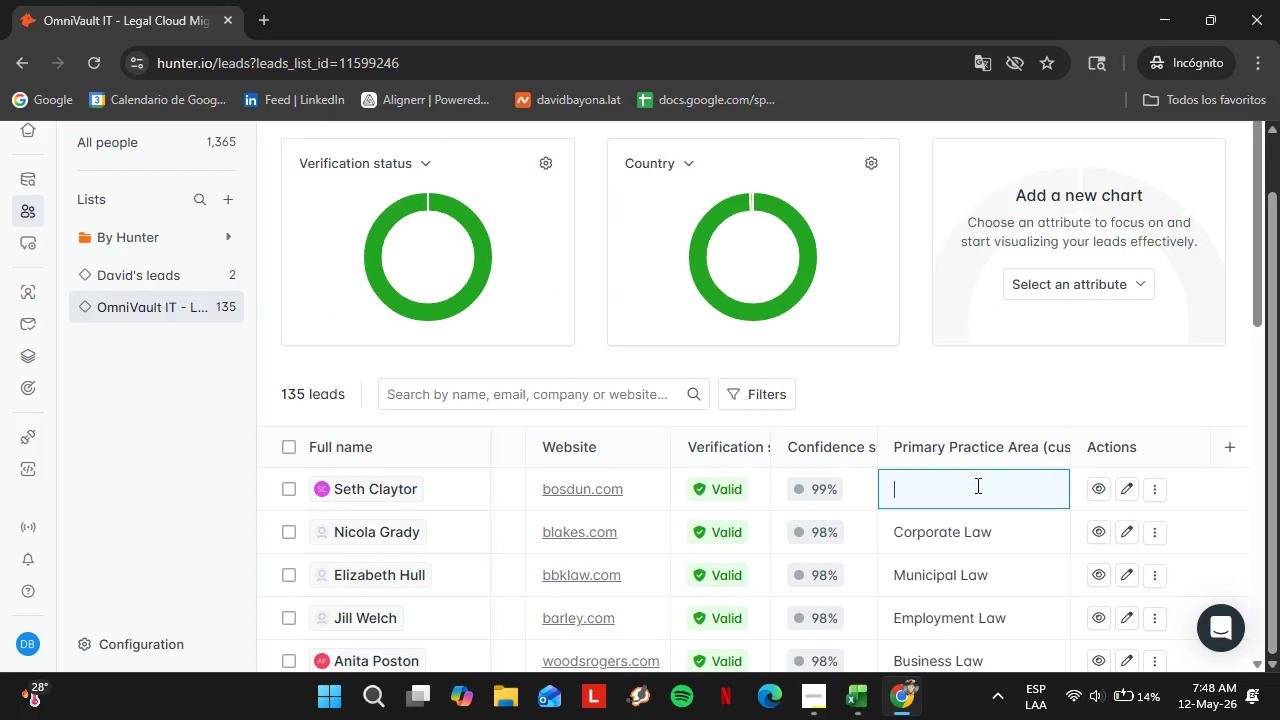 
triple_click([976, 485])
 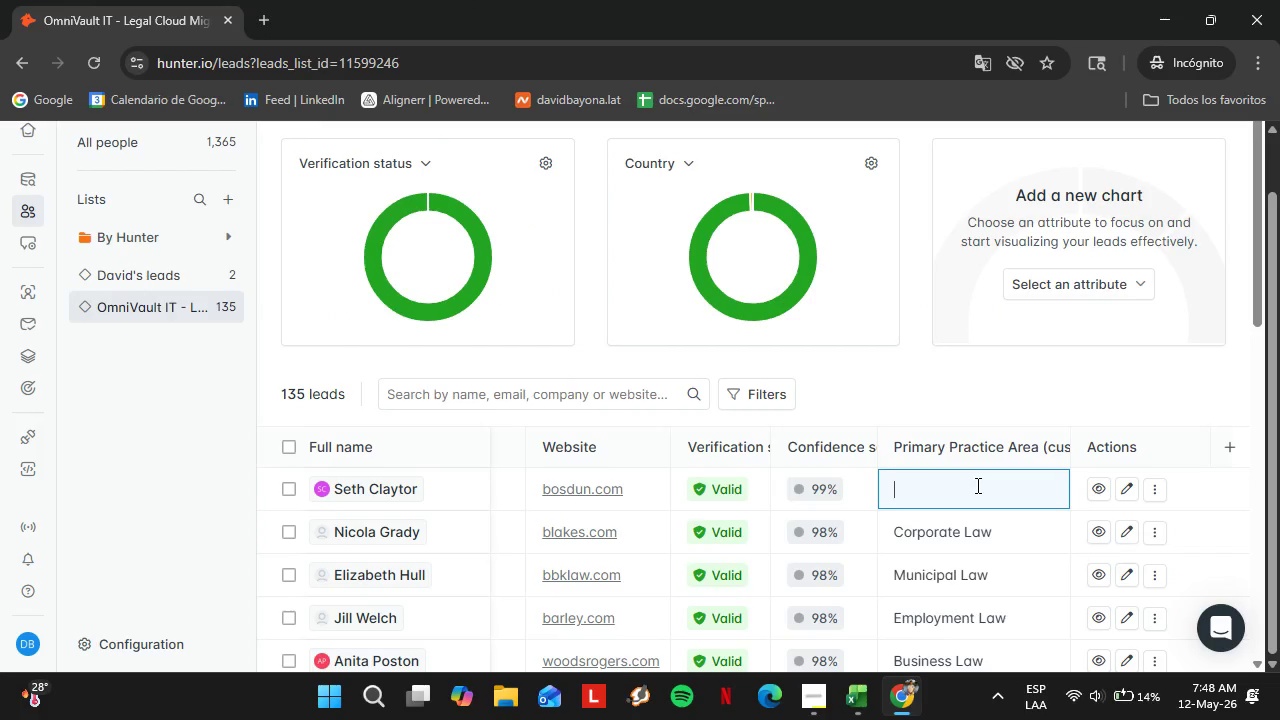 
type(Civil Litigation)
 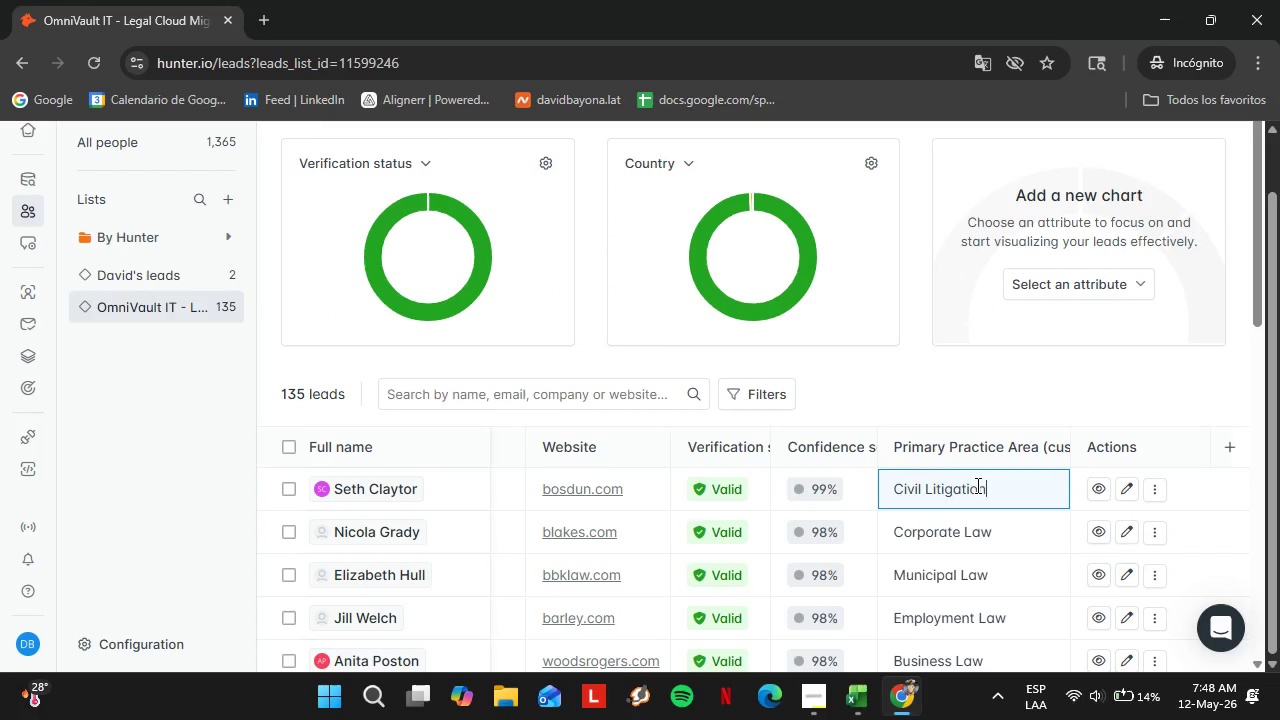 
key(Enter)
 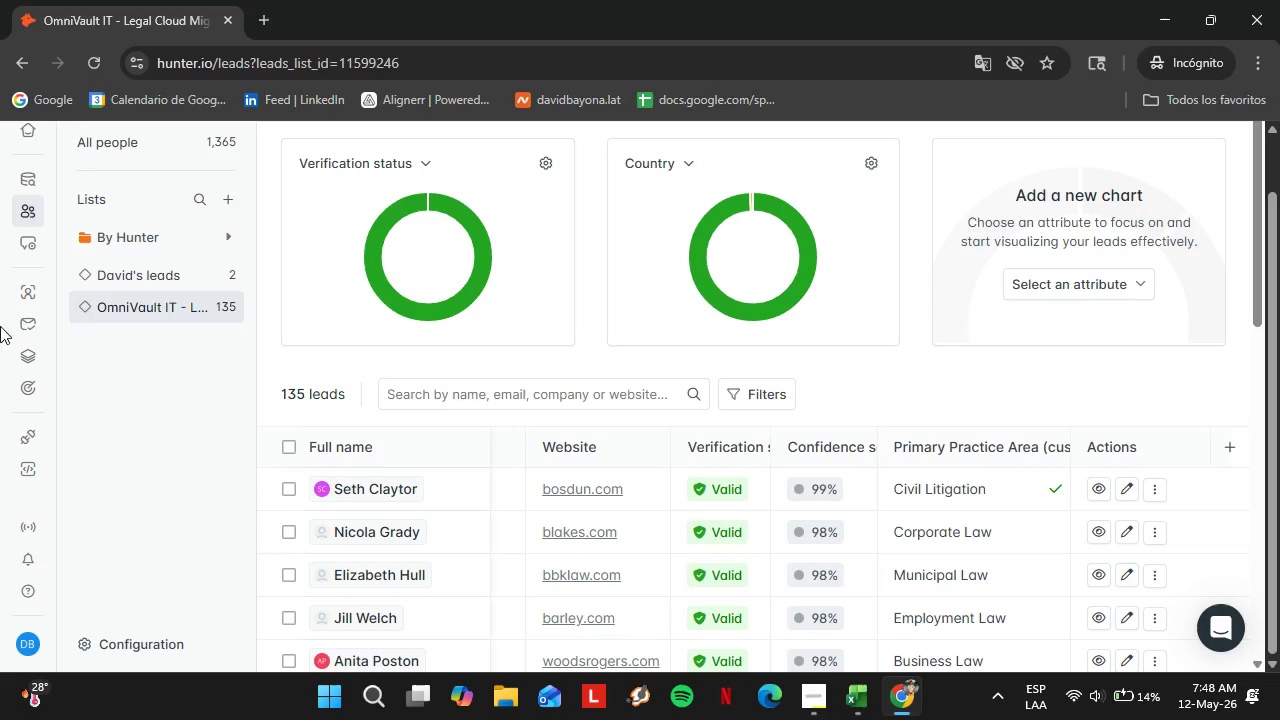 
left_click([44, 283])
 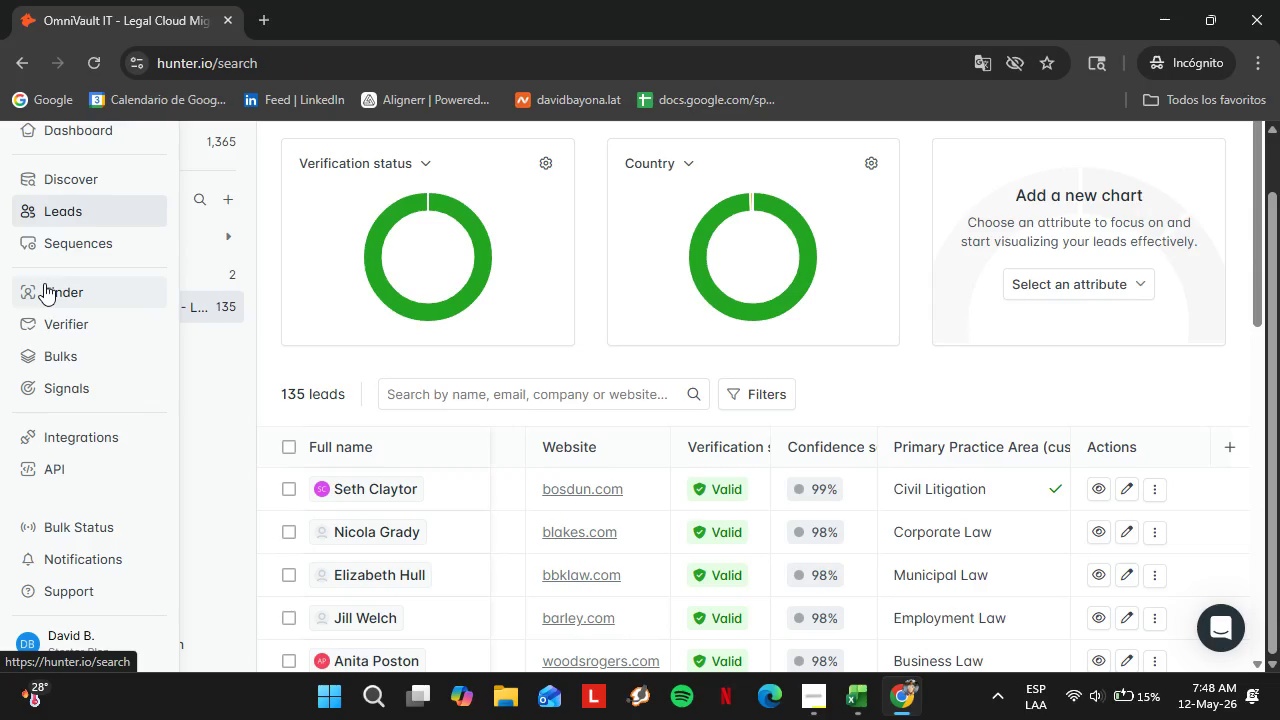 
mouse_move([259, 332])
 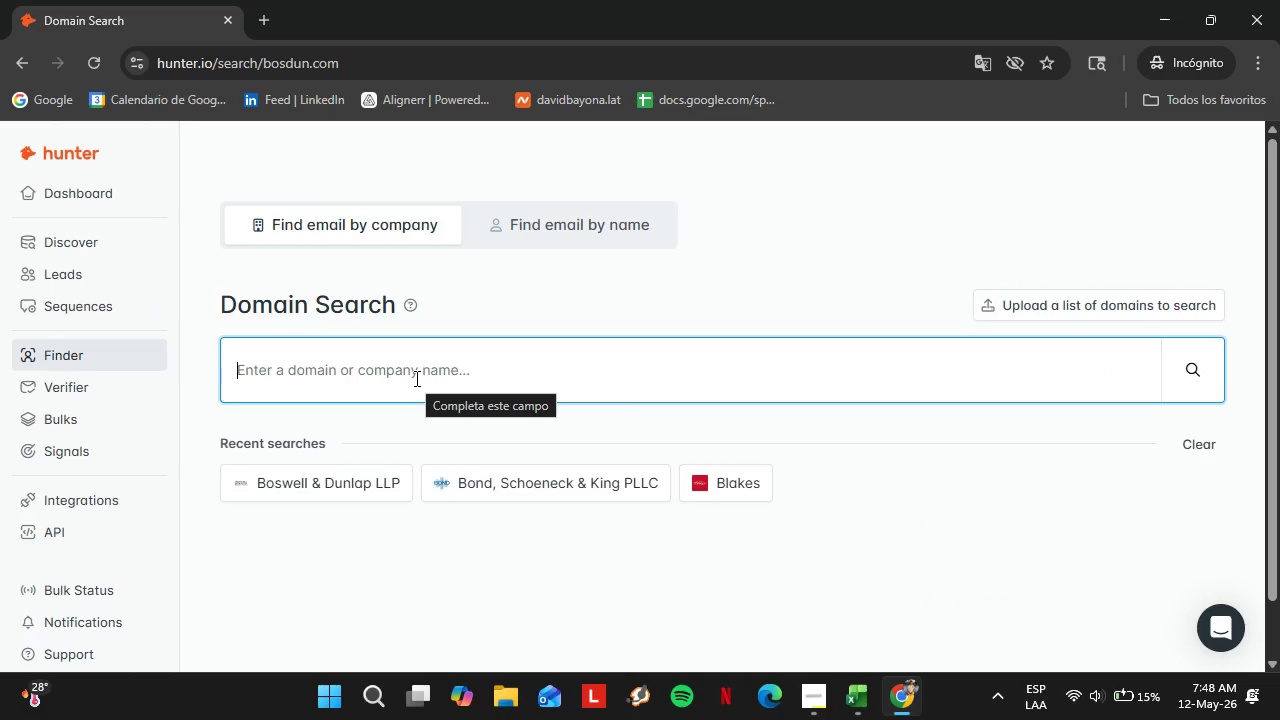 
type(brunini.com)
 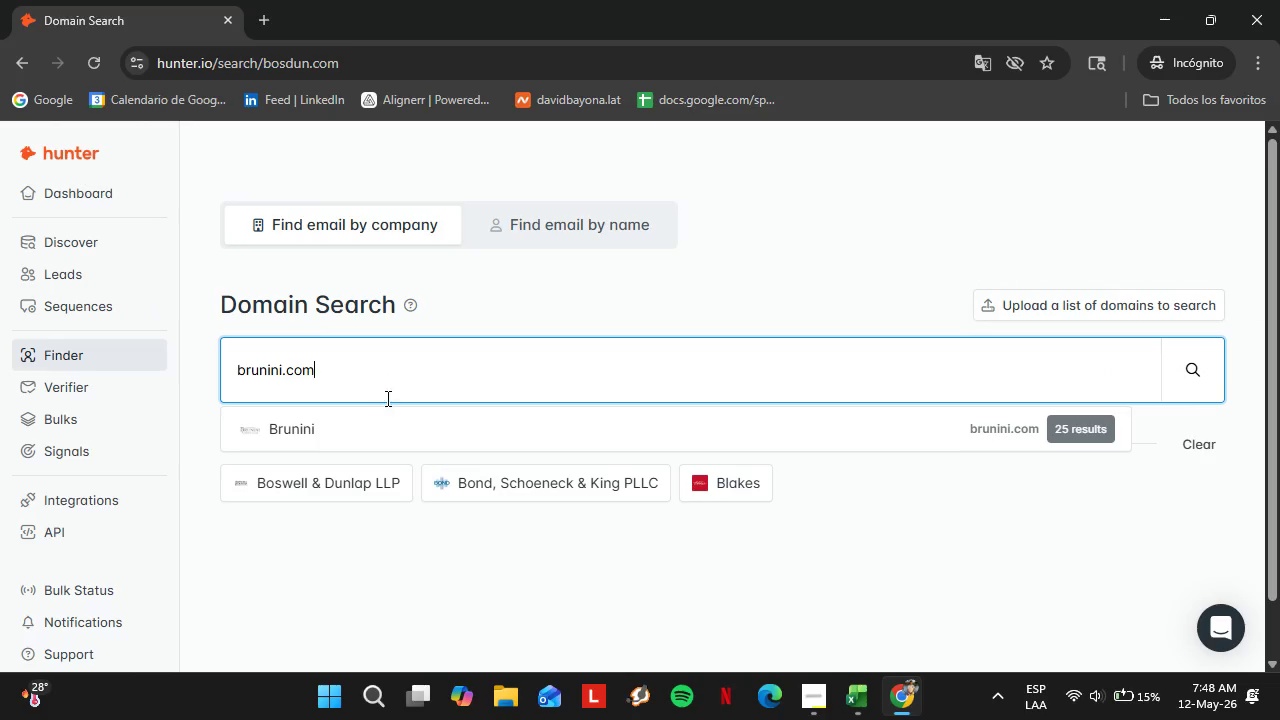 
left_click([383, 422])
 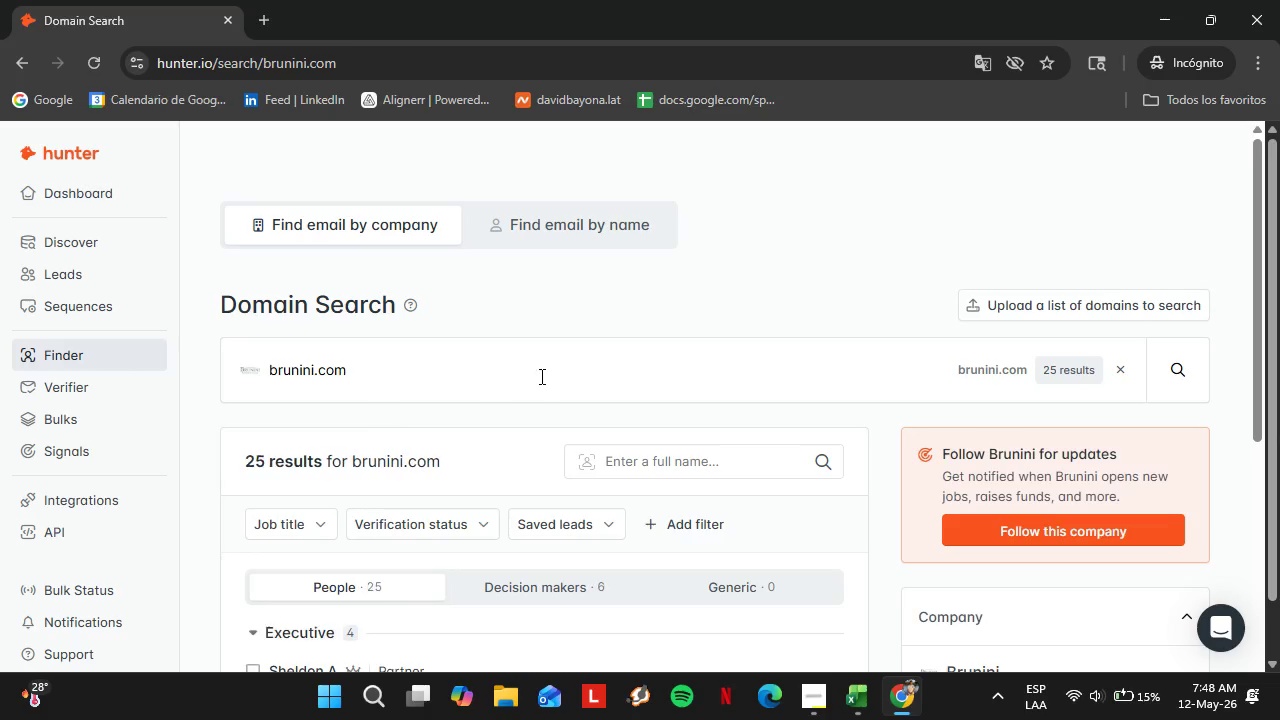 
scroll: coordinate [562, 382], scroll_direction: down, amount: 3.0
 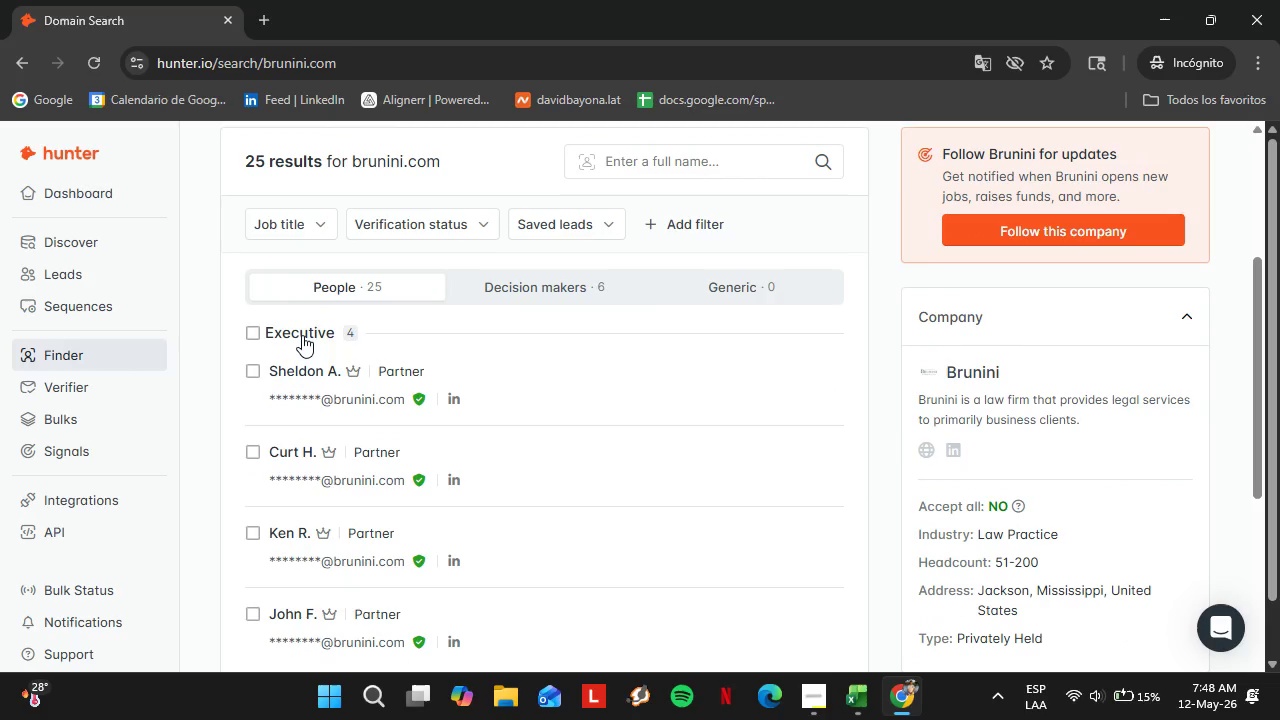 
left_click([302, 335])
 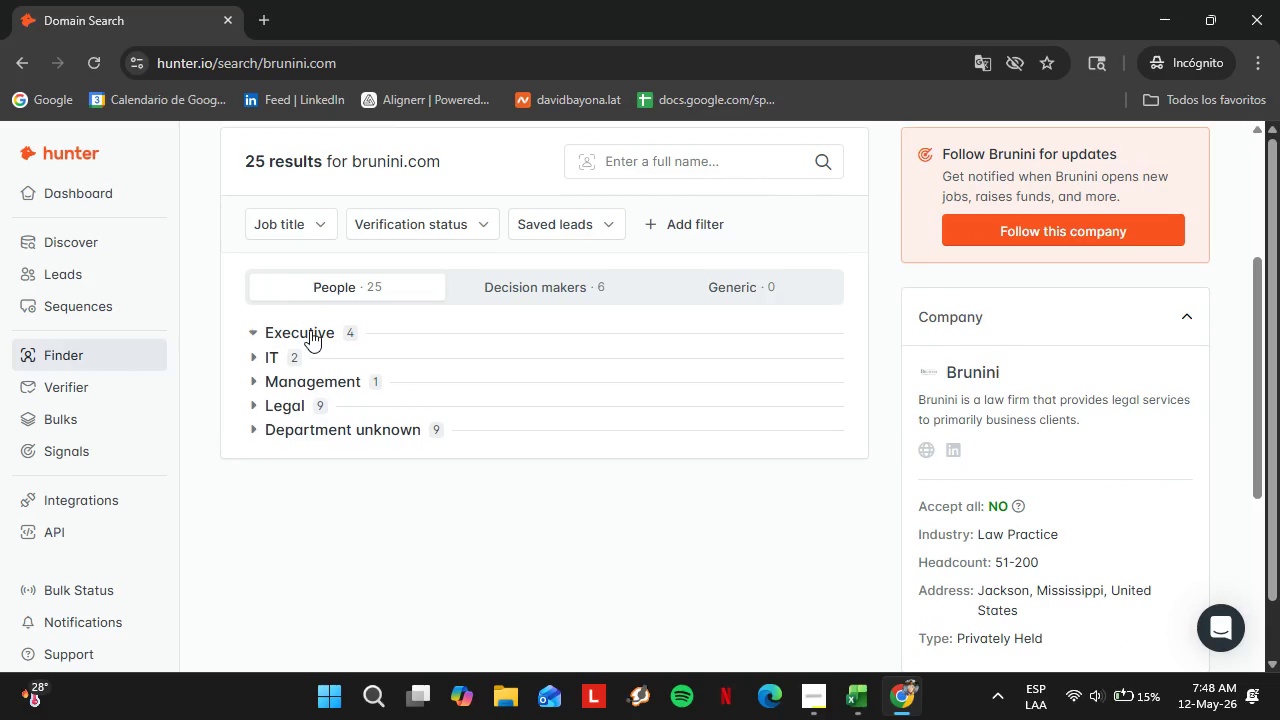 
double_click([310, 330])
 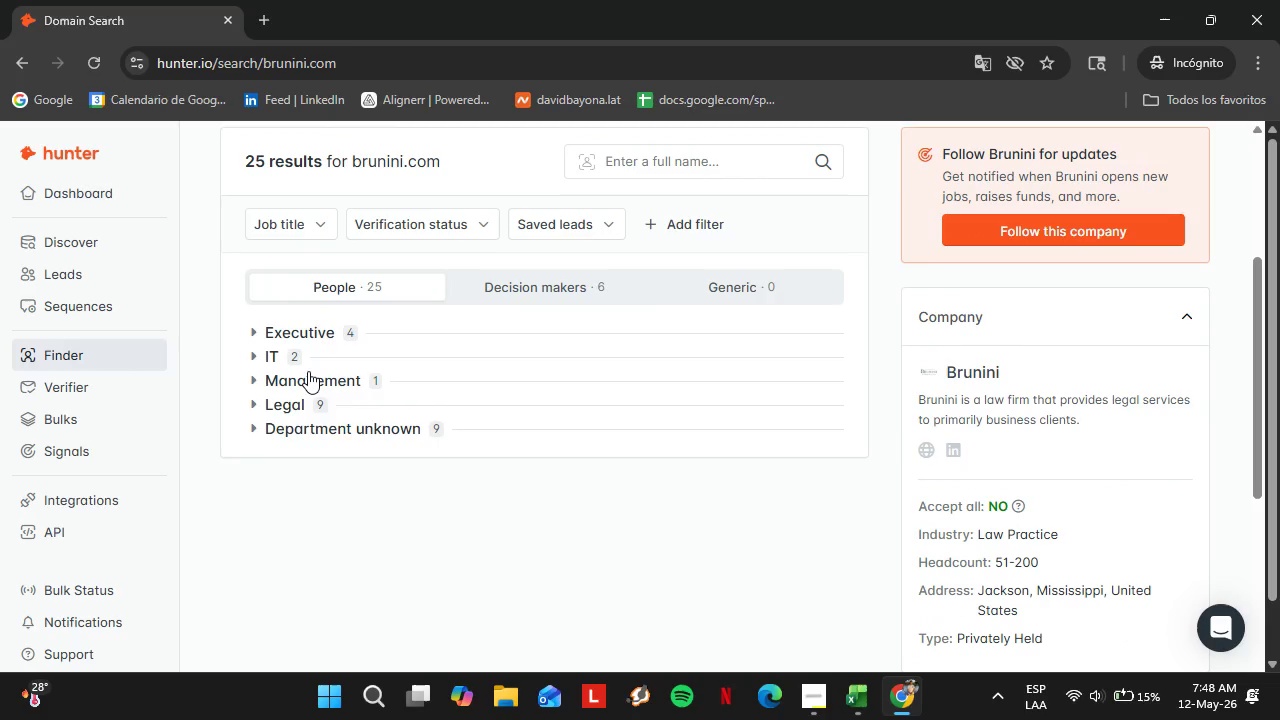 
left_click([308, 371])
 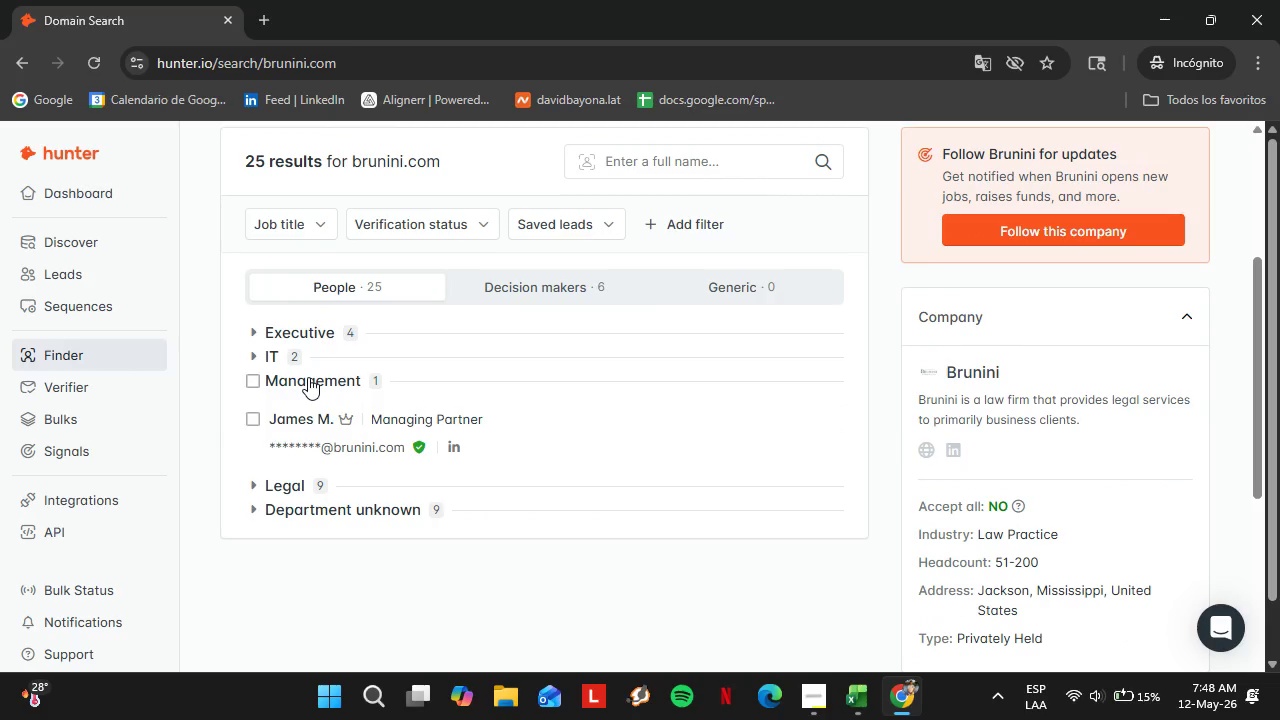 
left_click([308, 377])
 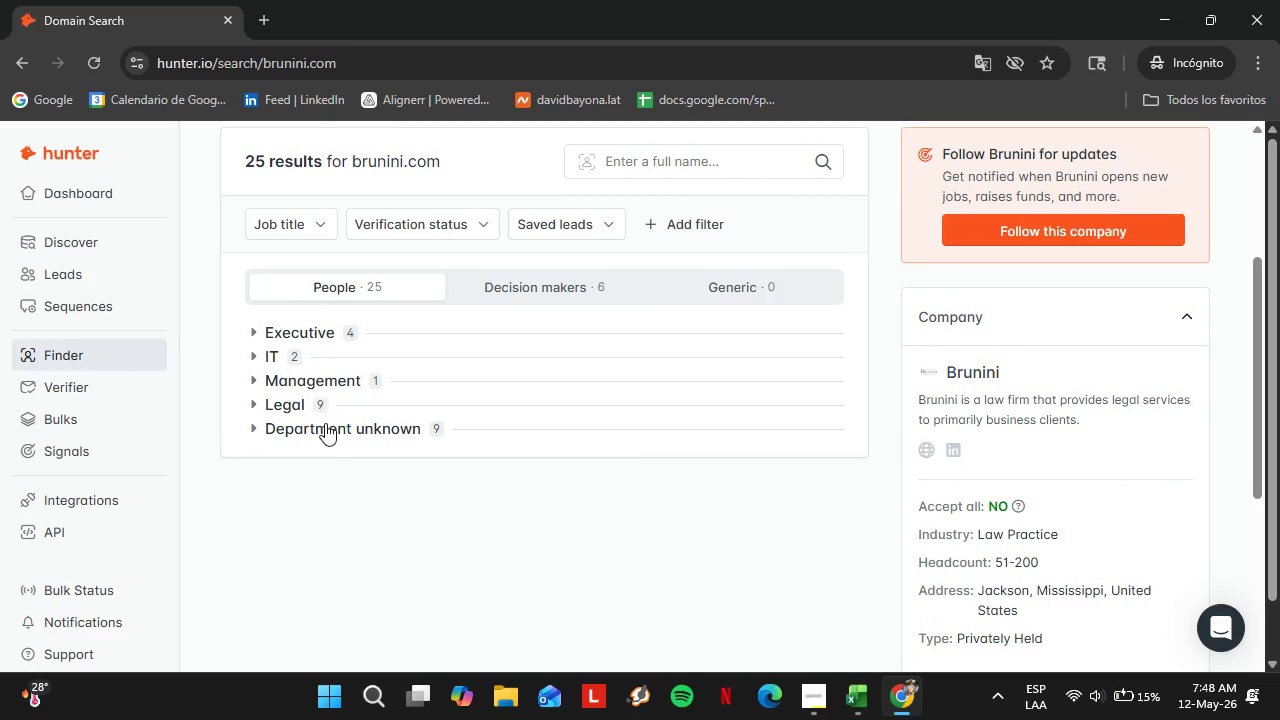 
left_click([318, 426])
 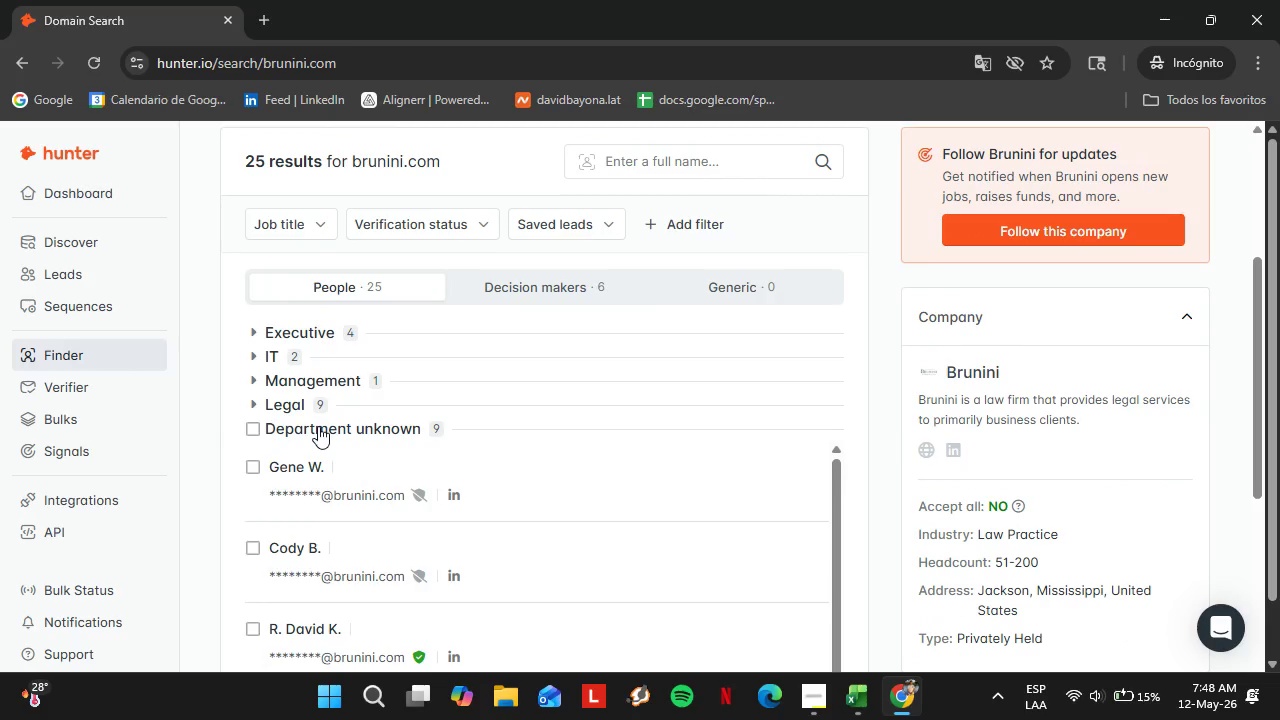 
left_click([318, 426])
 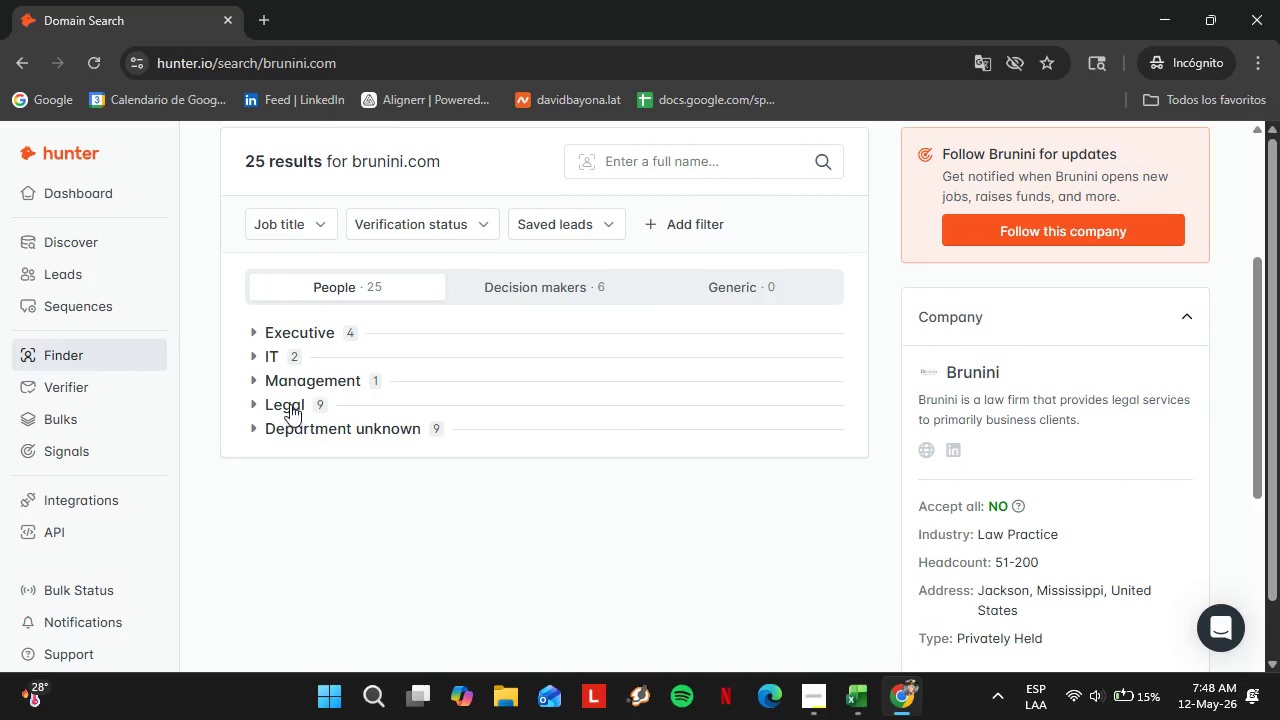 
double_click([290, 404])
 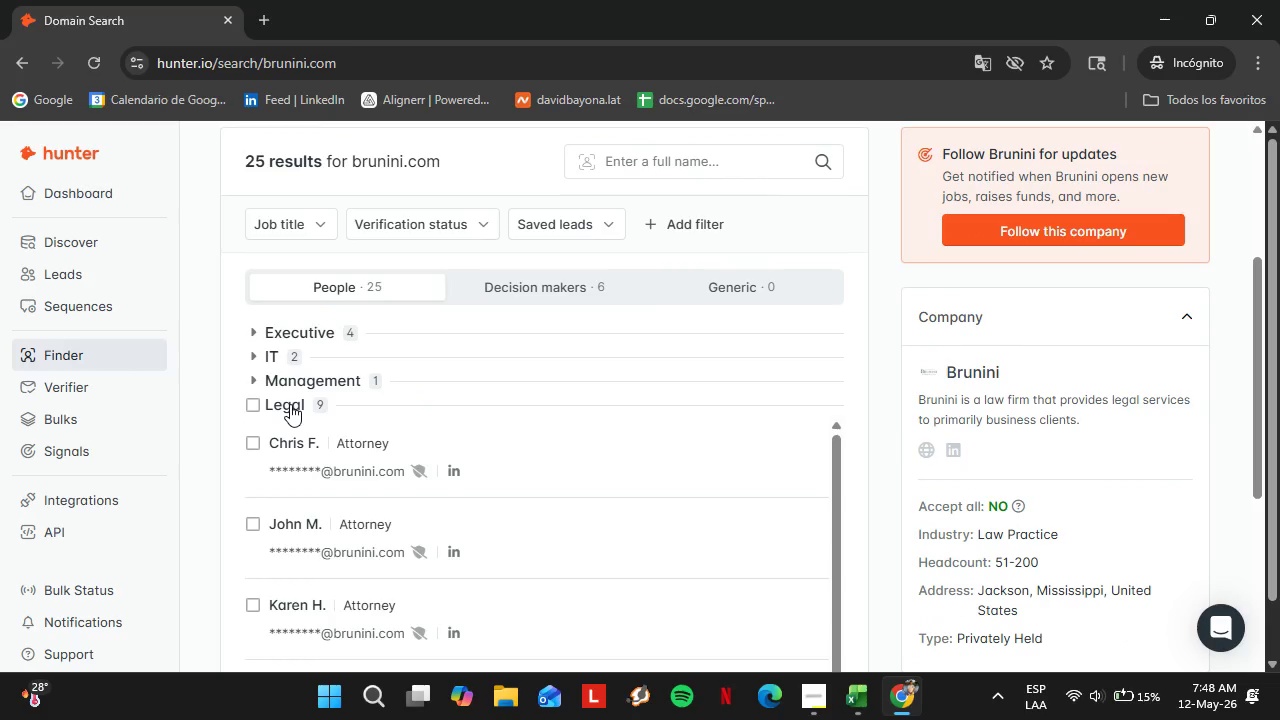 
triple_click([290, 404])
 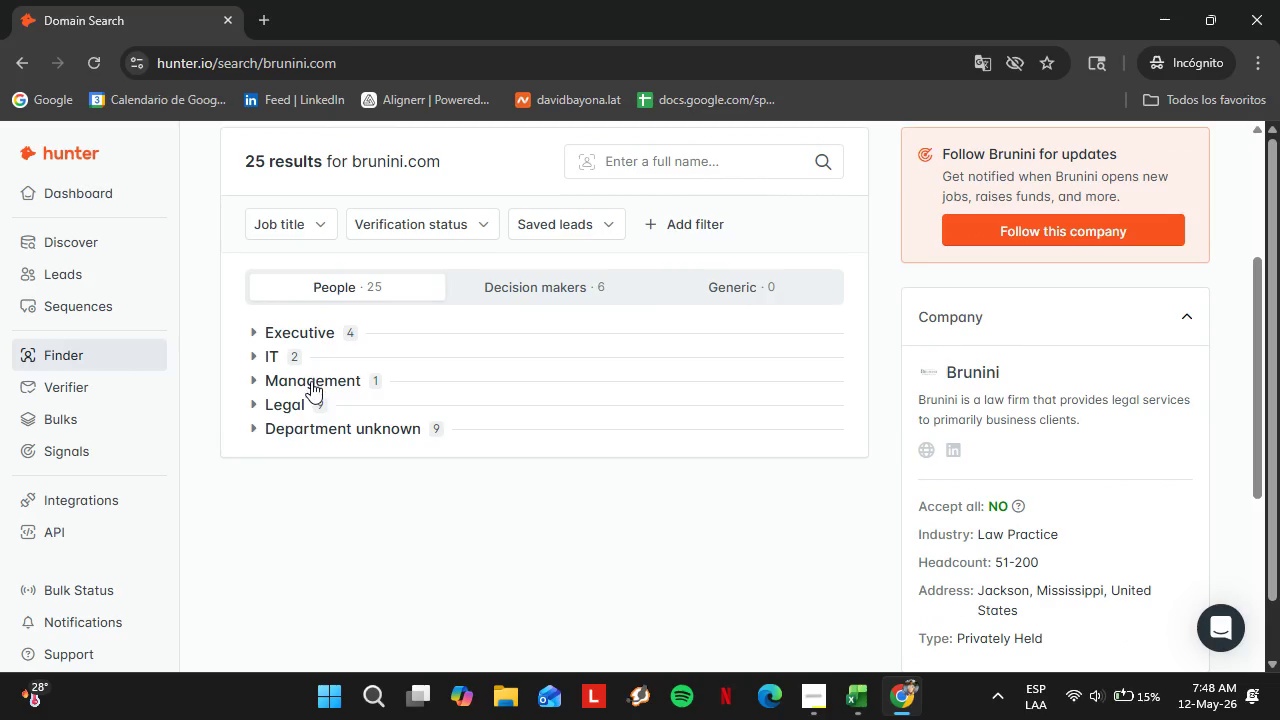 
left_click([311, 381])
 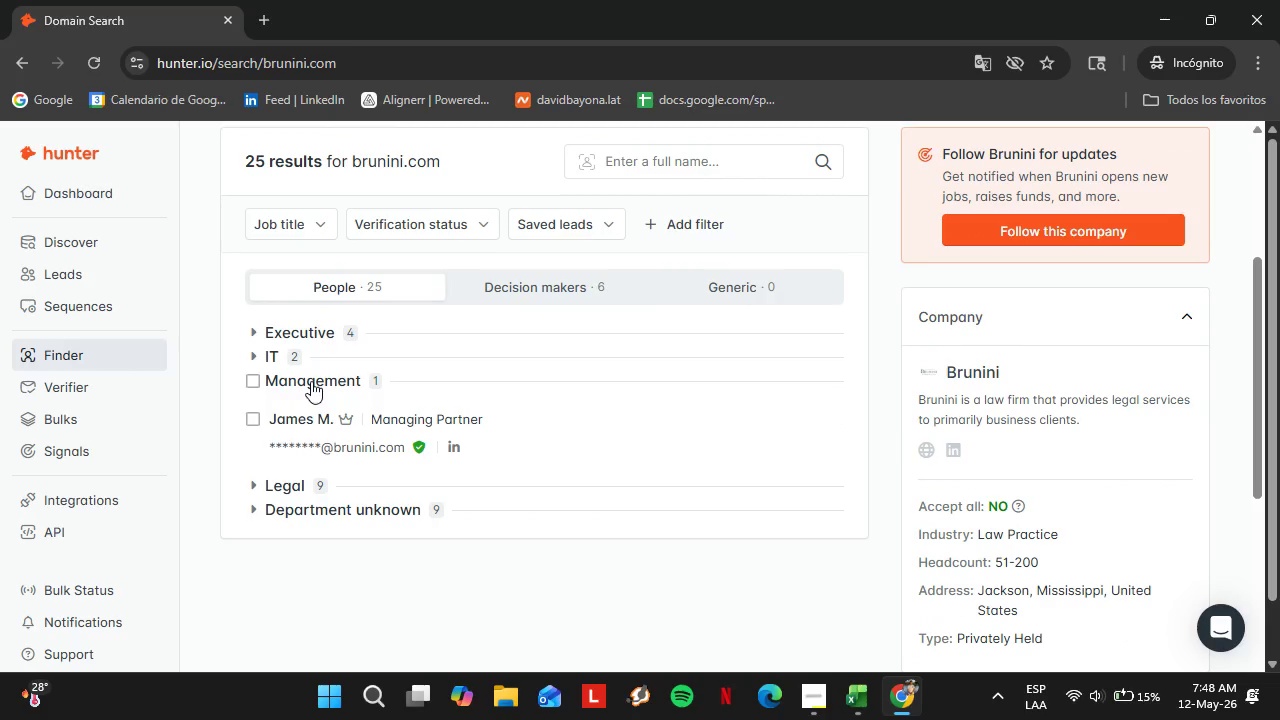 
left_click([311, 381])
 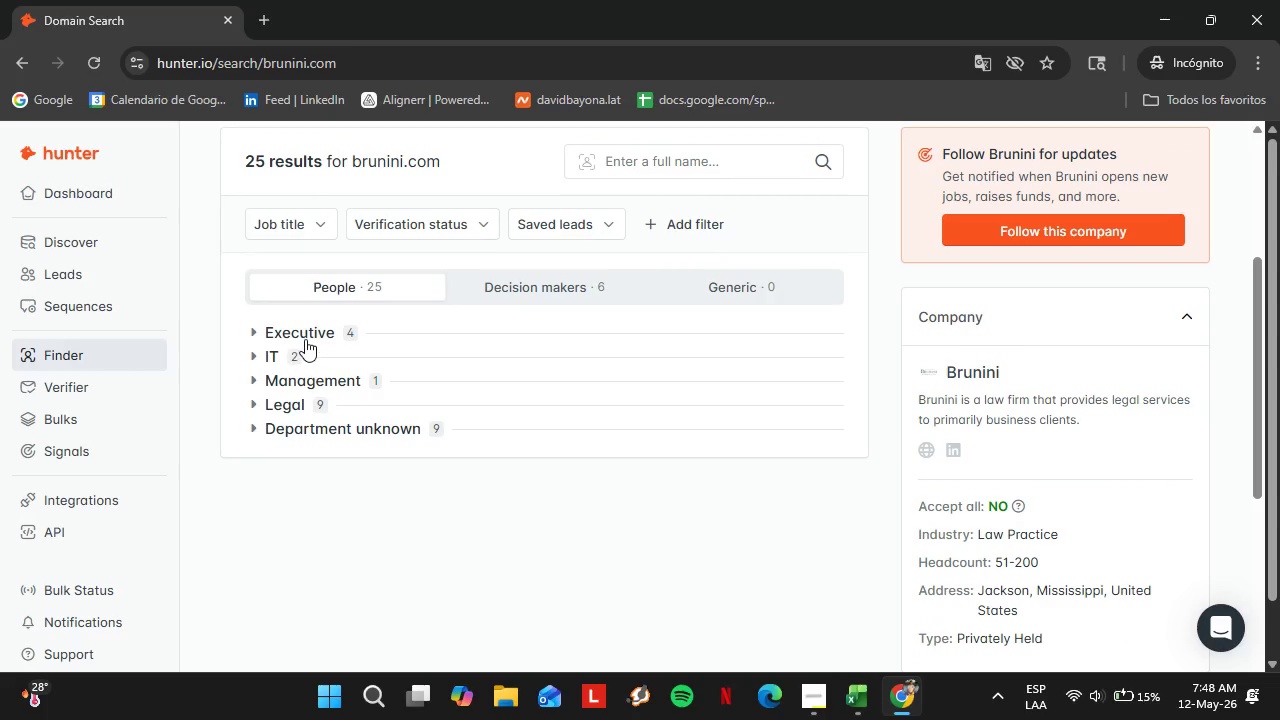 
left_click([305, 332])
 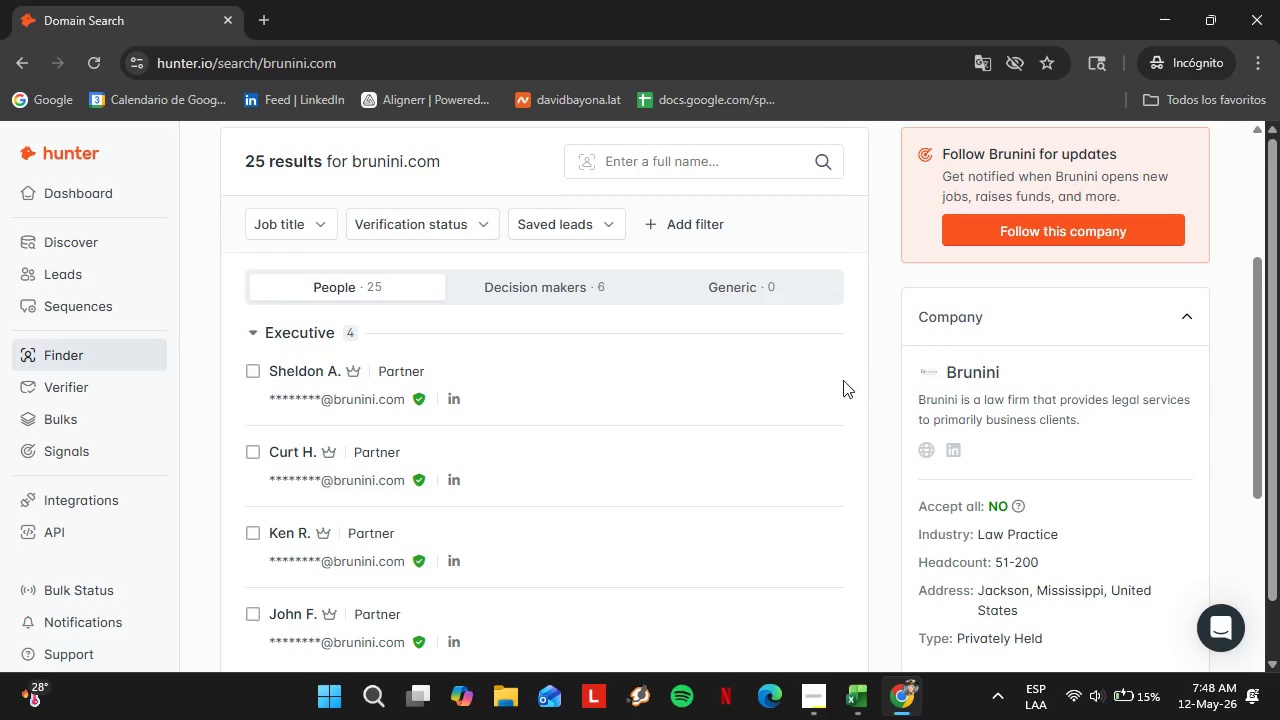 
left_click([820, 380])
 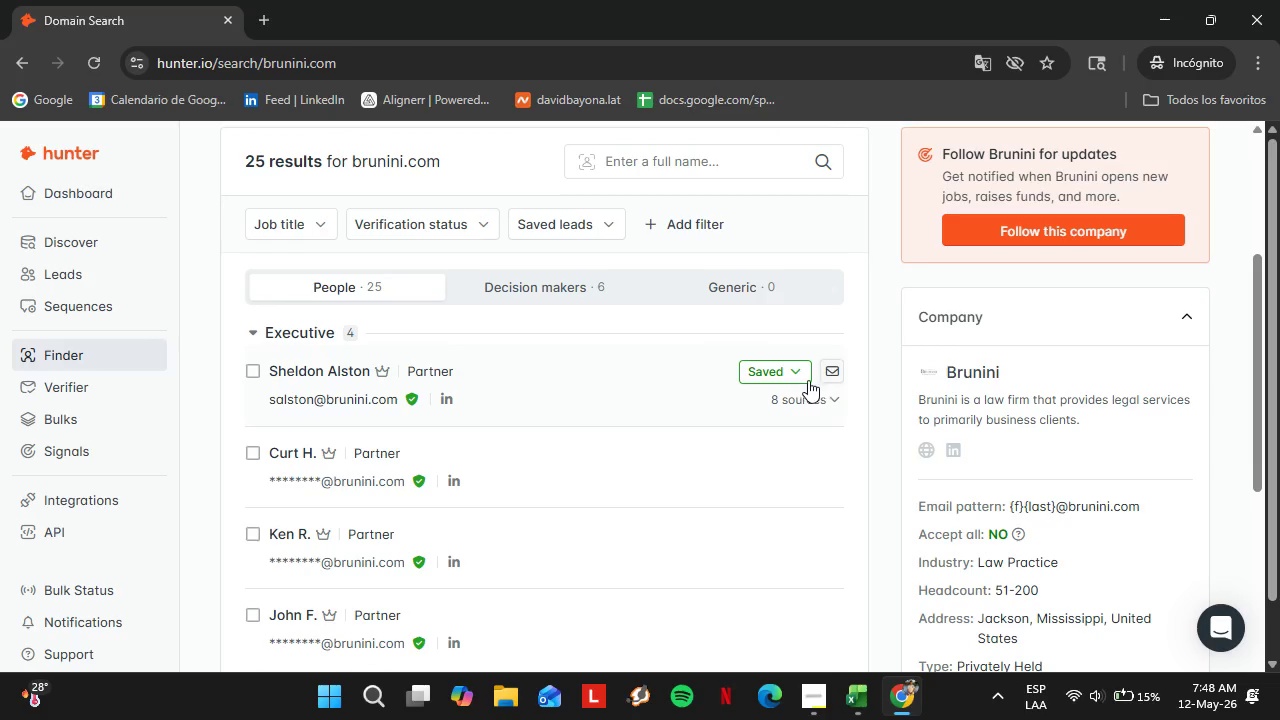 
left_click([784, 373])
 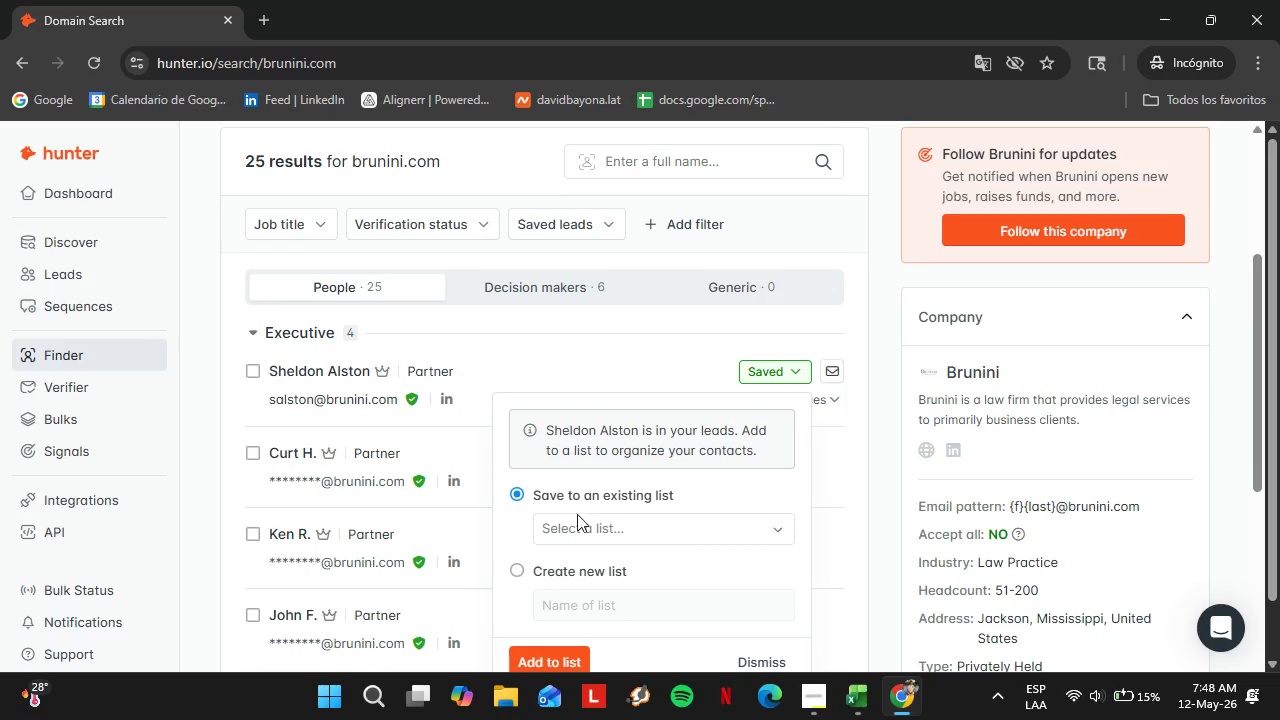 
left_click([588, 525])
 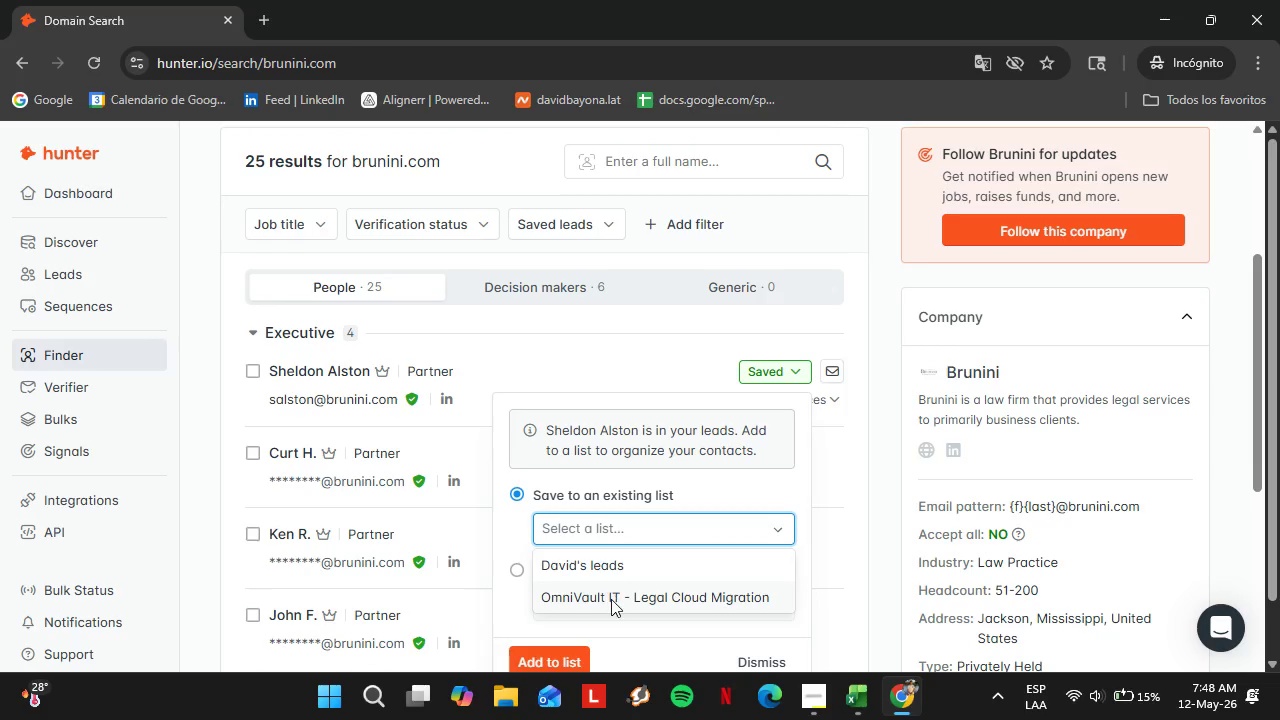 
left_click([611, 599])
 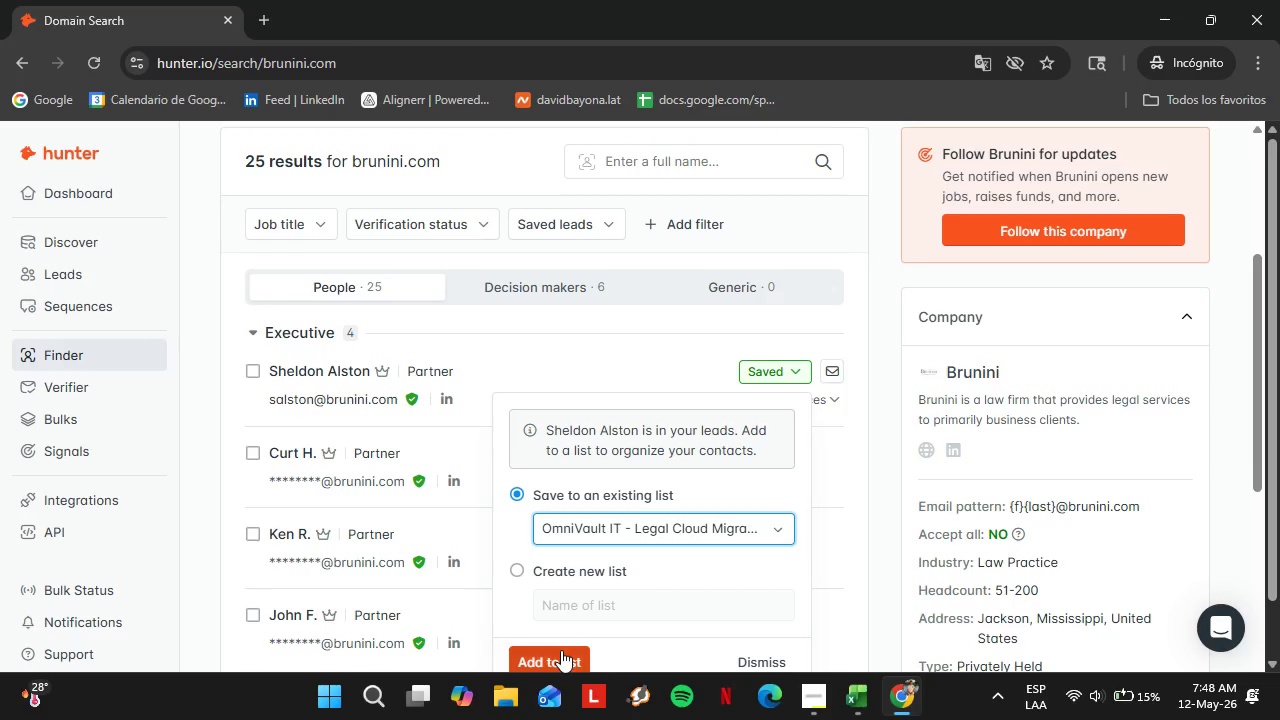 
left_click([561, 650])
 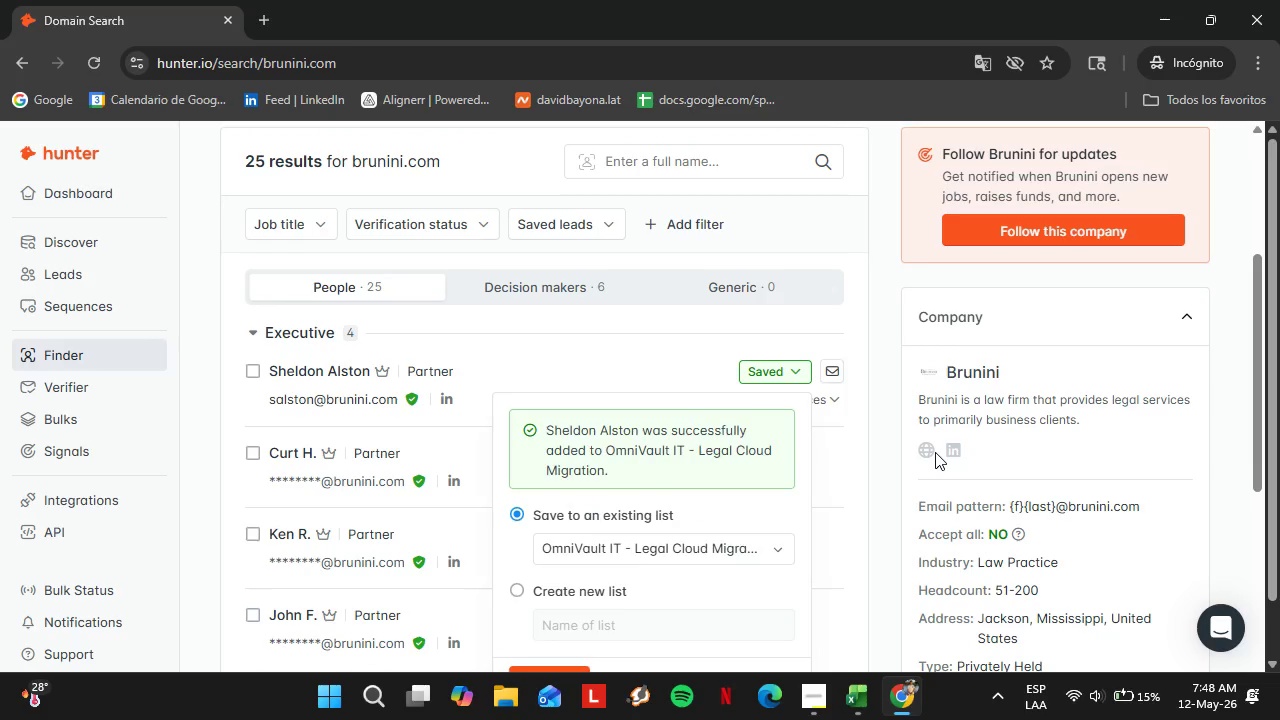 
double_click([927, 455])
 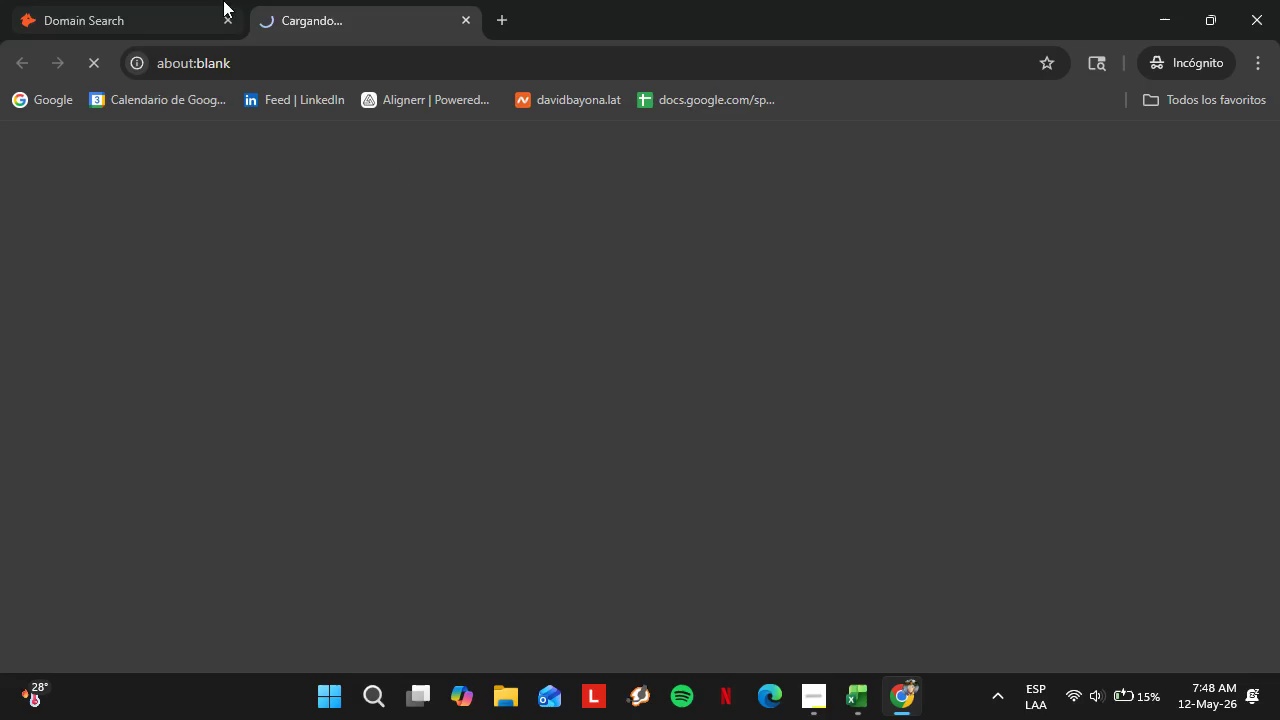 
left_click([162, 0])
 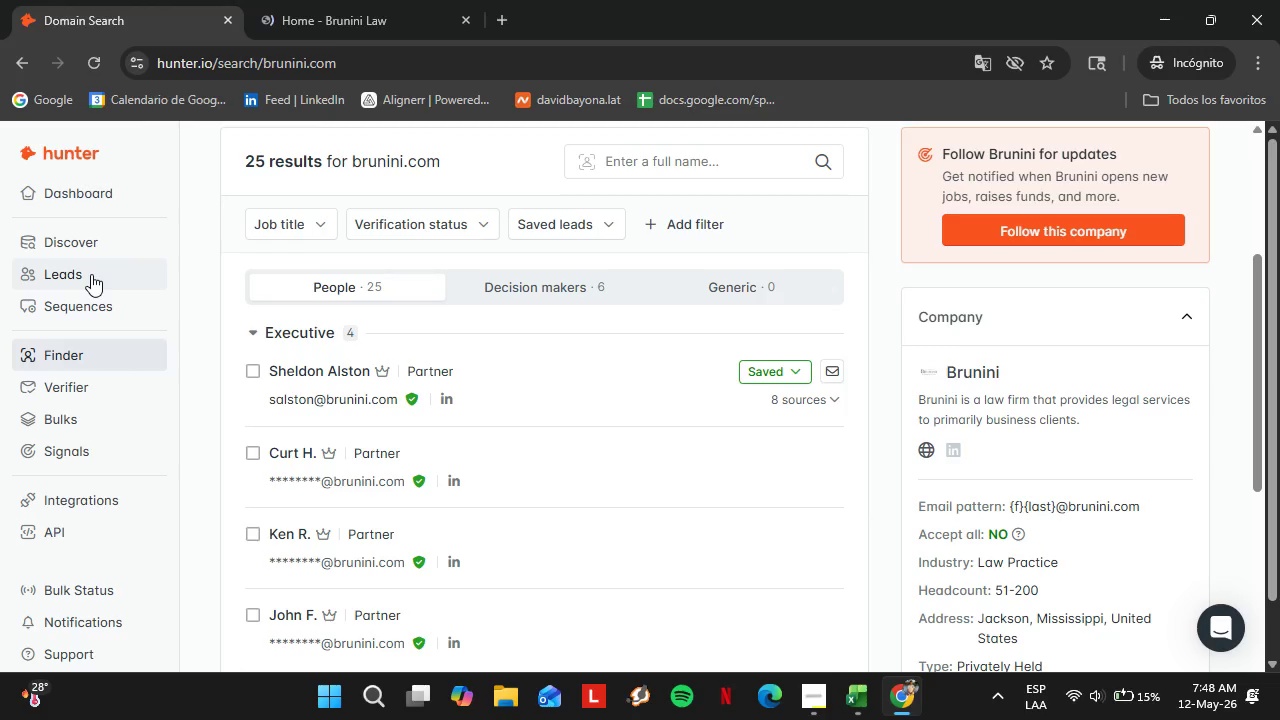 
left_click([89, 271])
 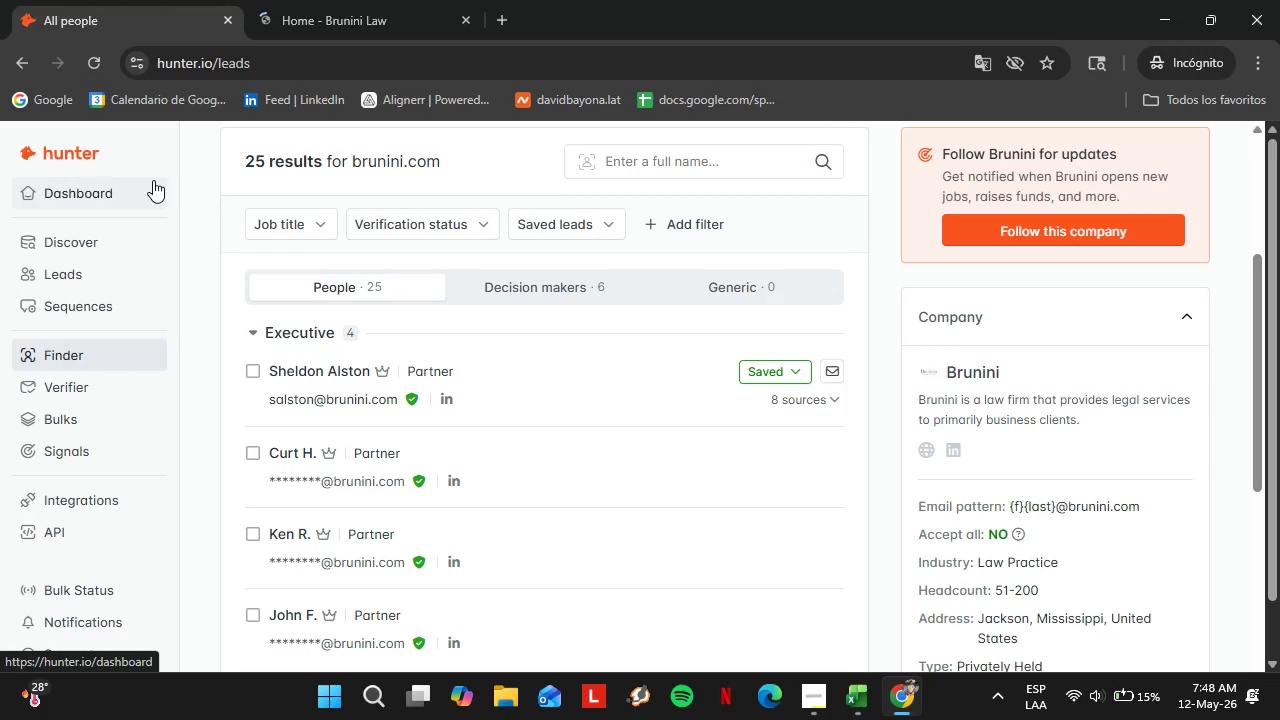 
left_click([316, 0])
 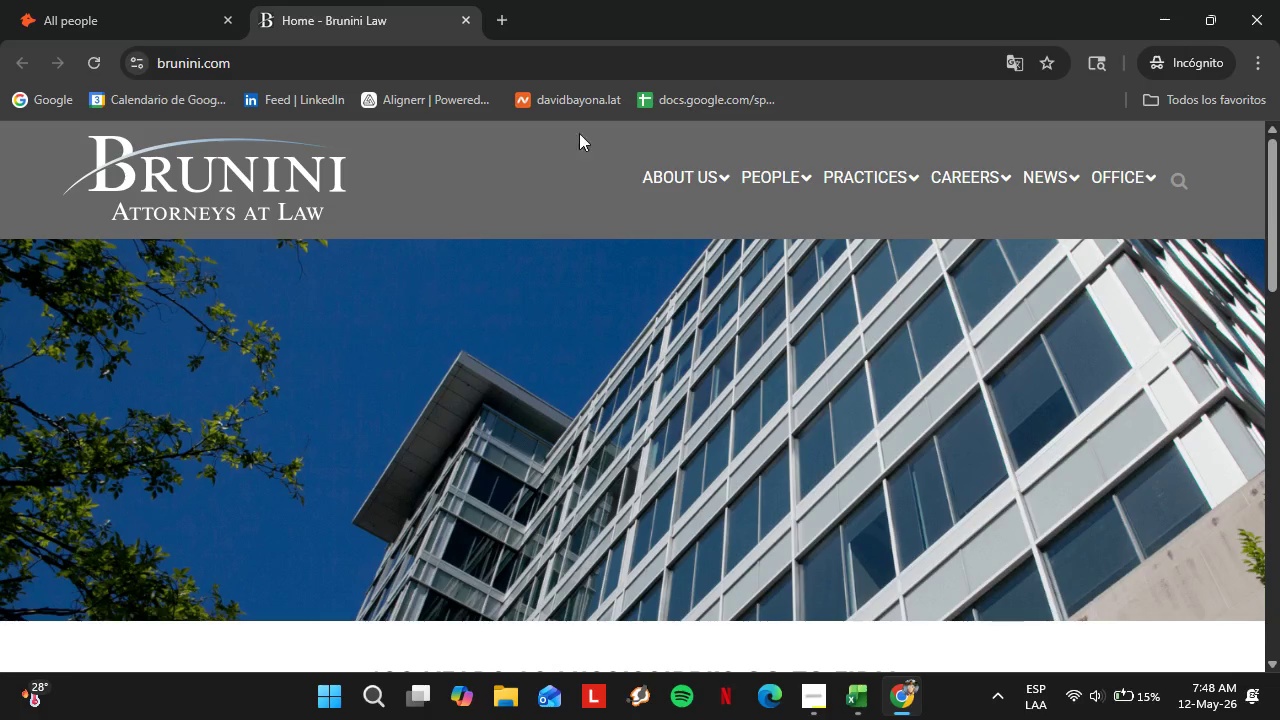 
left_click([688, 183])
 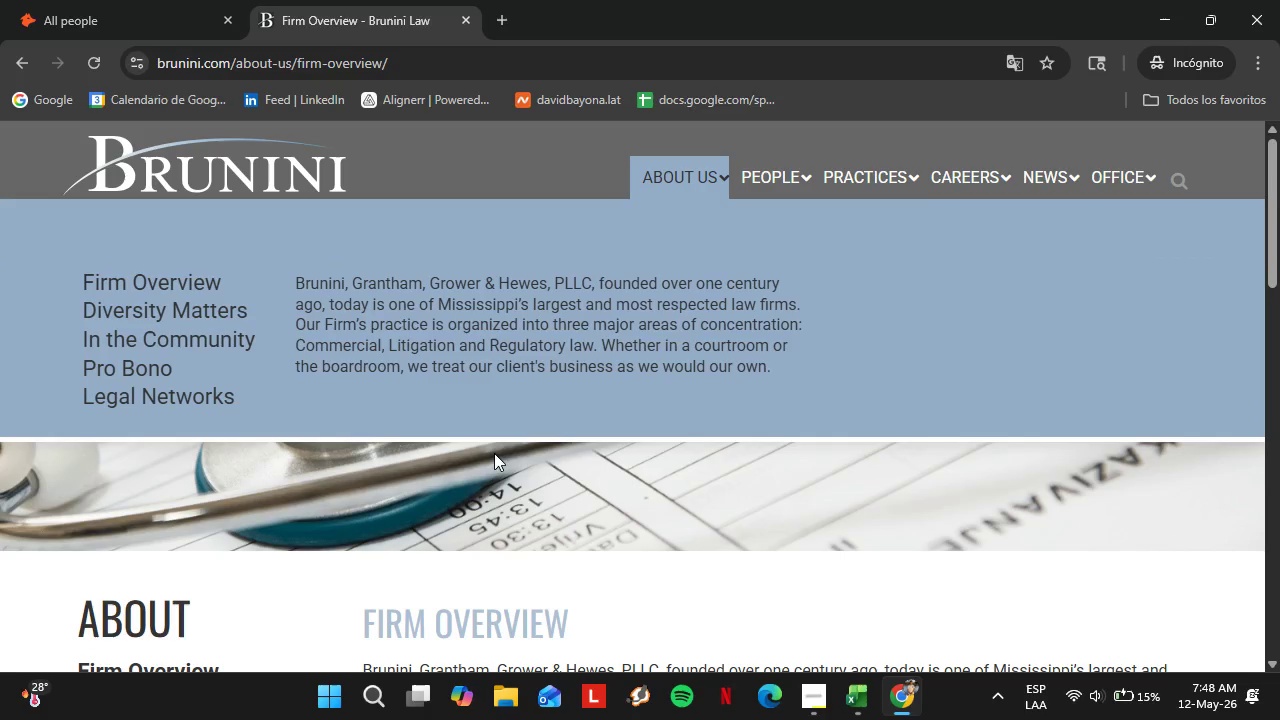 
scroll: coordinate [483, 477], scroll_direction: down, amount: 3.0
 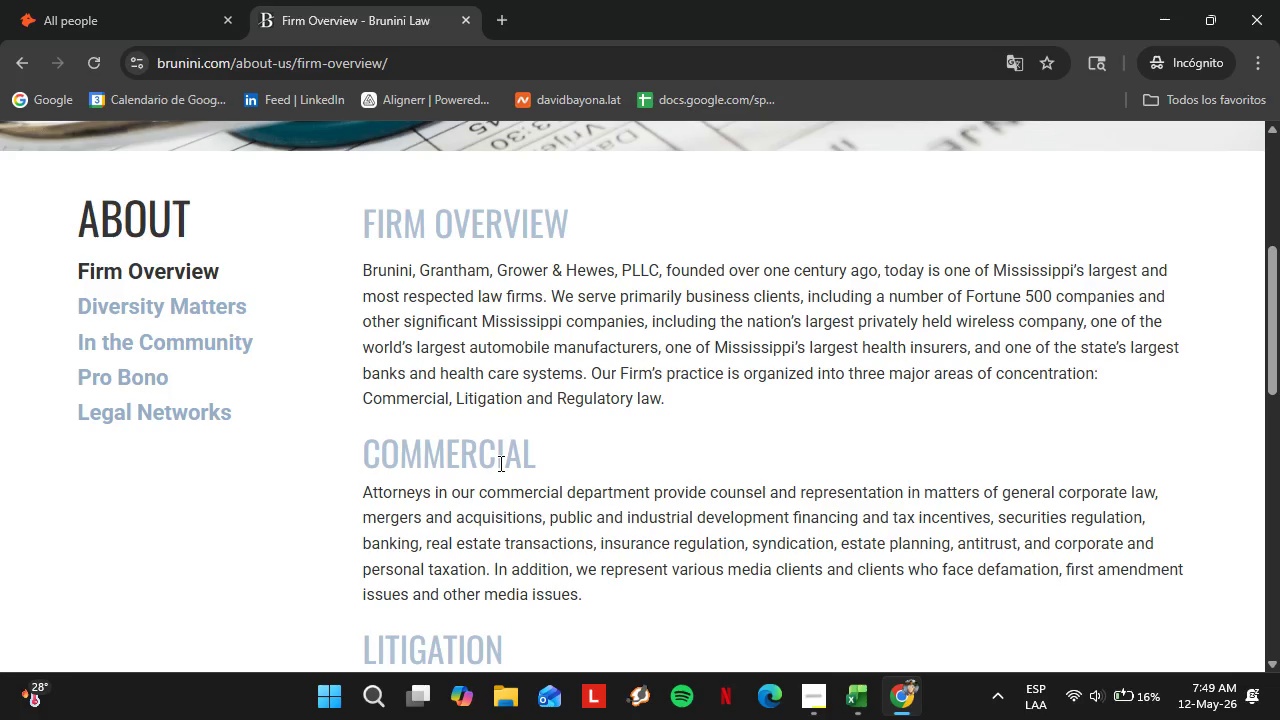 
wait(53.86)
 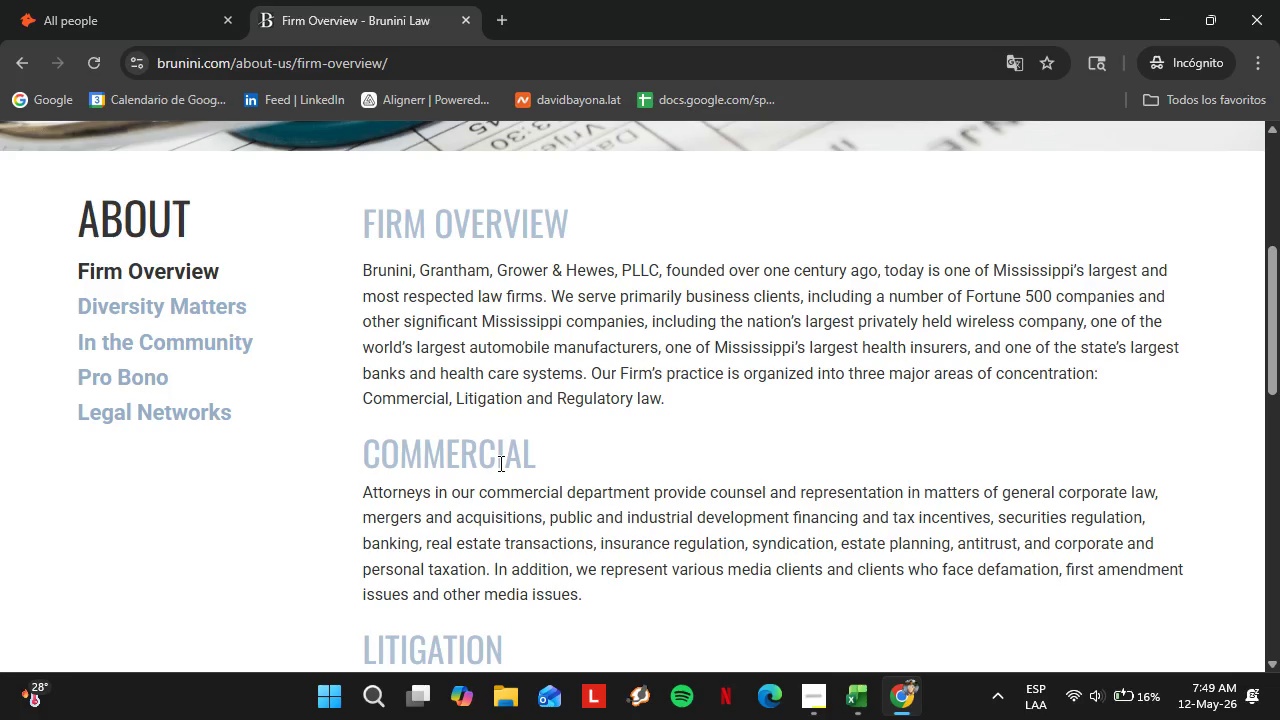 
scroll: coordinate [467, 430], scroll_direction: down, amount: 1.0
 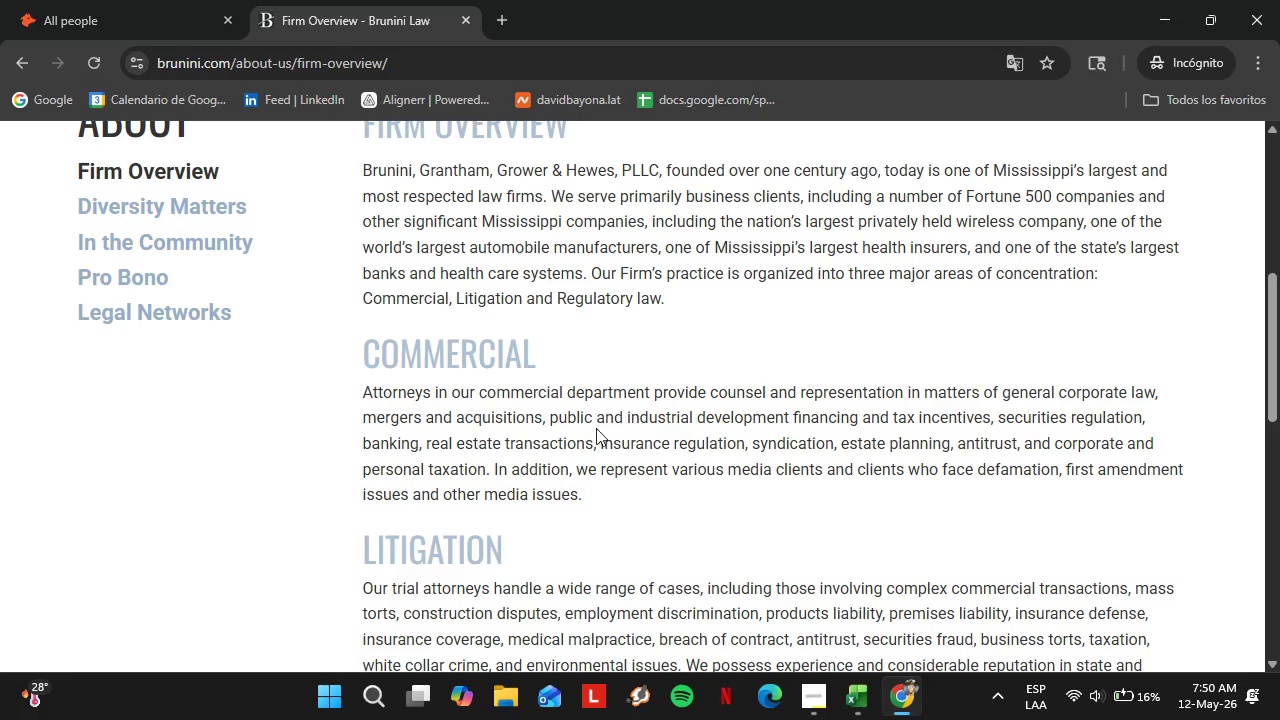 
wait(13.76)
 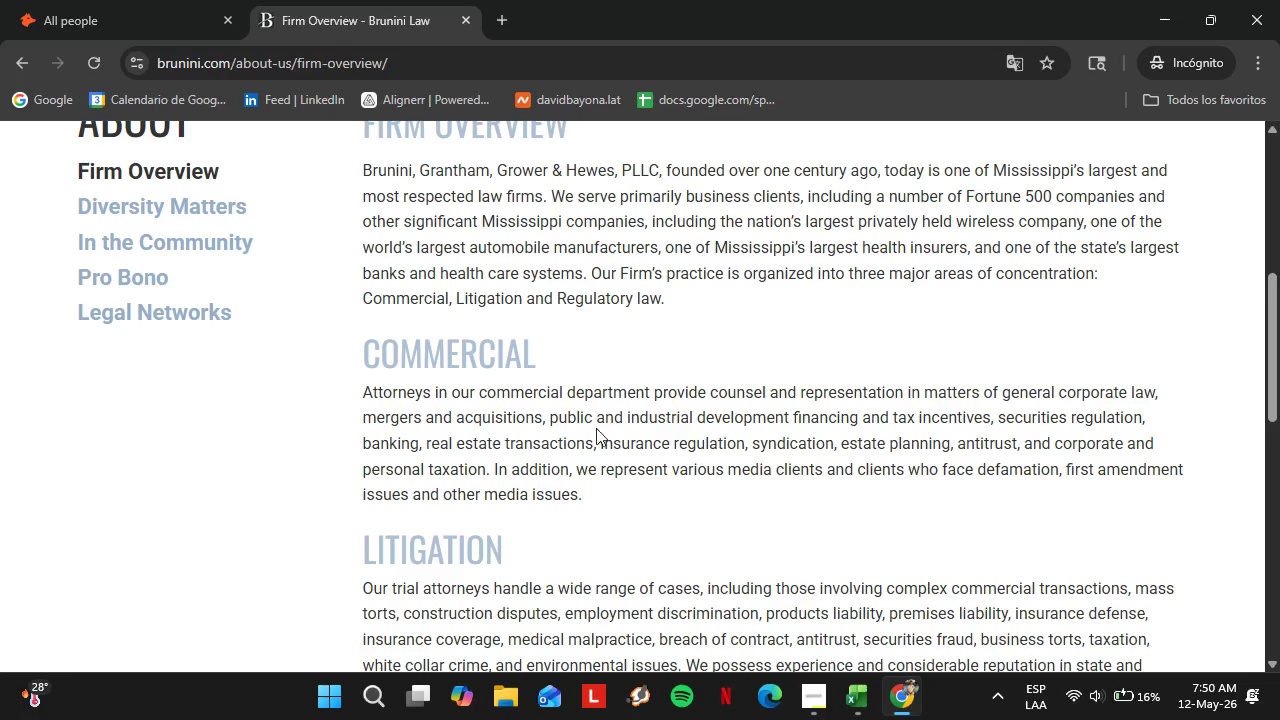 
scroll: coordinate [616, 325], scroll_direction: down, amount: 1.0
 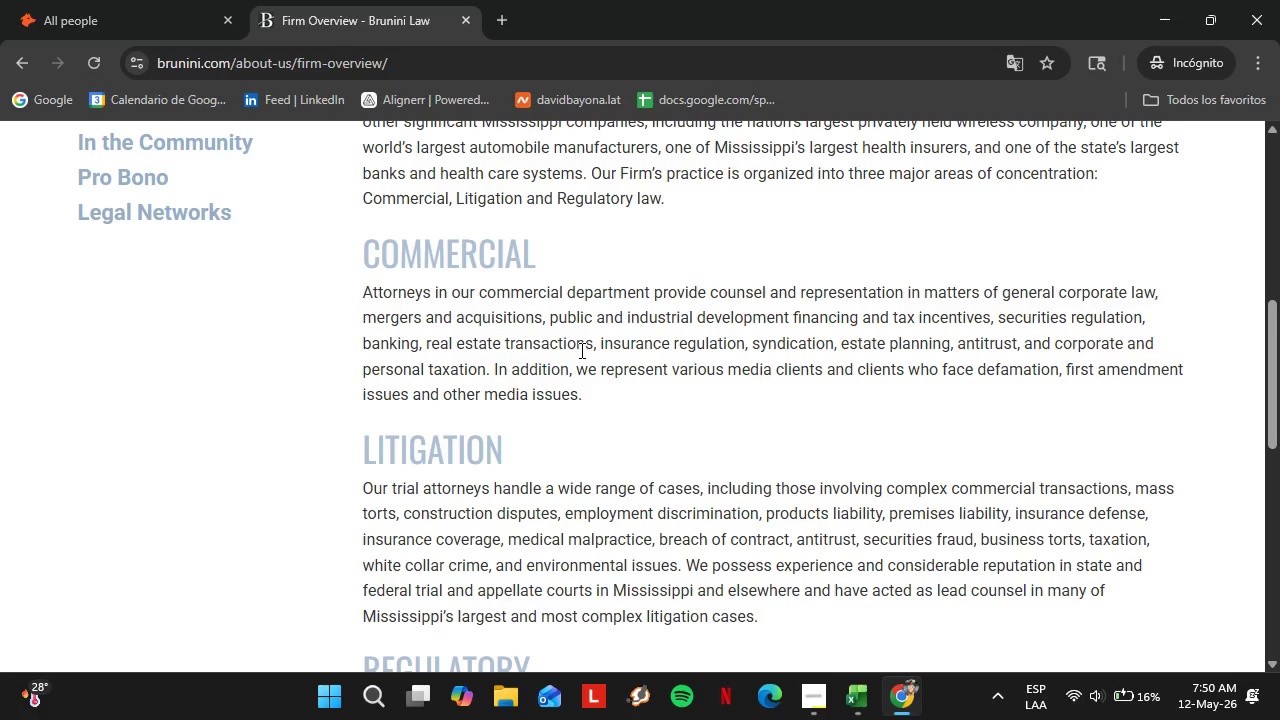 
wait(32.29)
 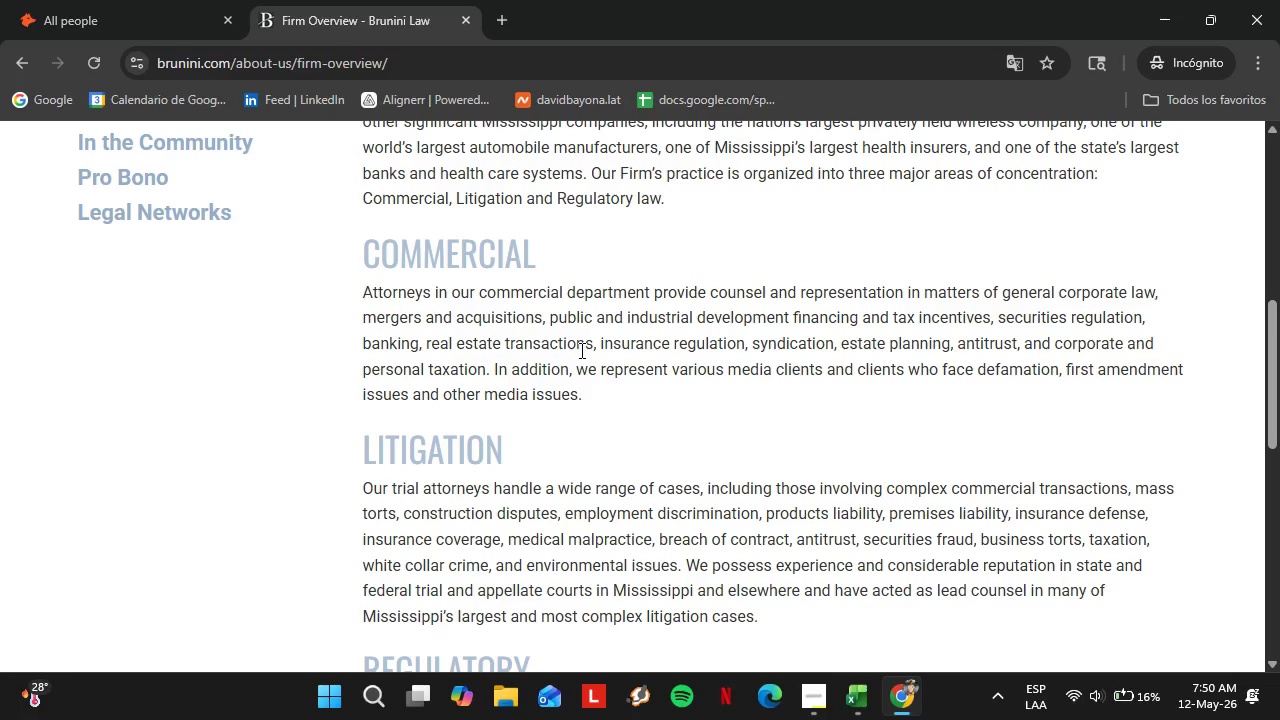 
scroll: coordinate [546, 455], scroll_direction: down, amount: 3.0
 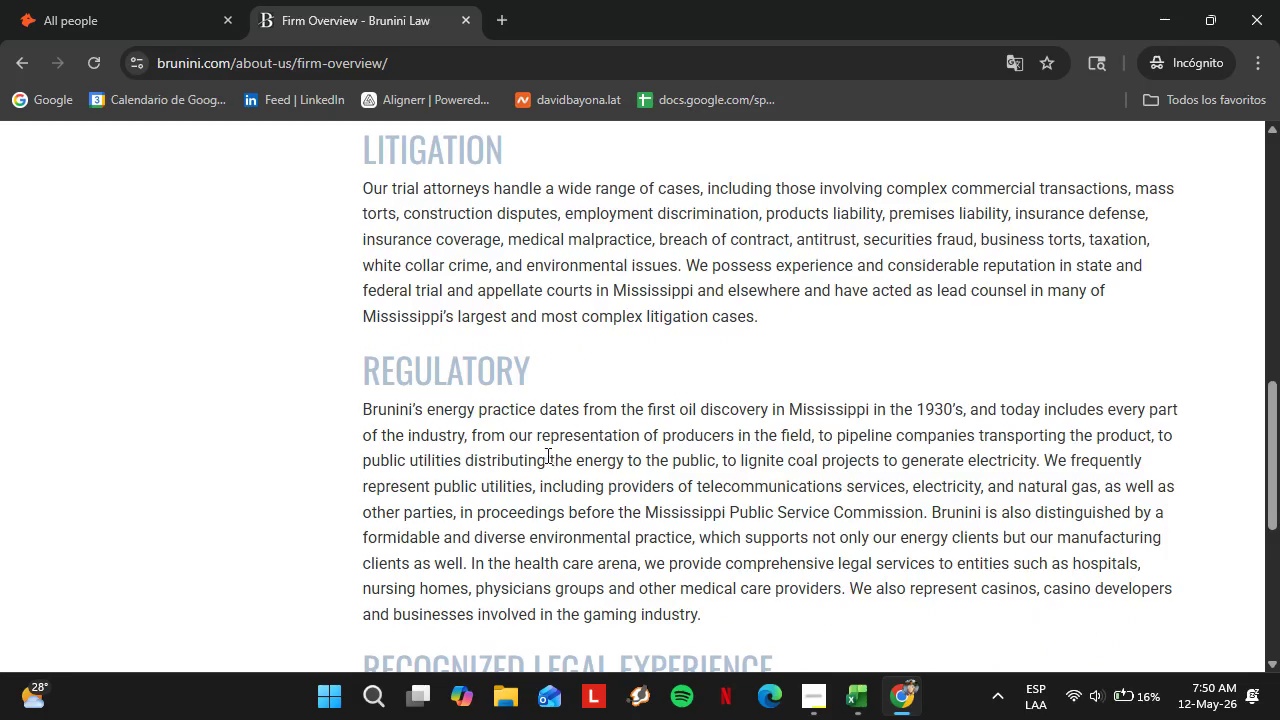 
scroll: coordinate [537, 455], scroll_direction: up, amount: 3.0
 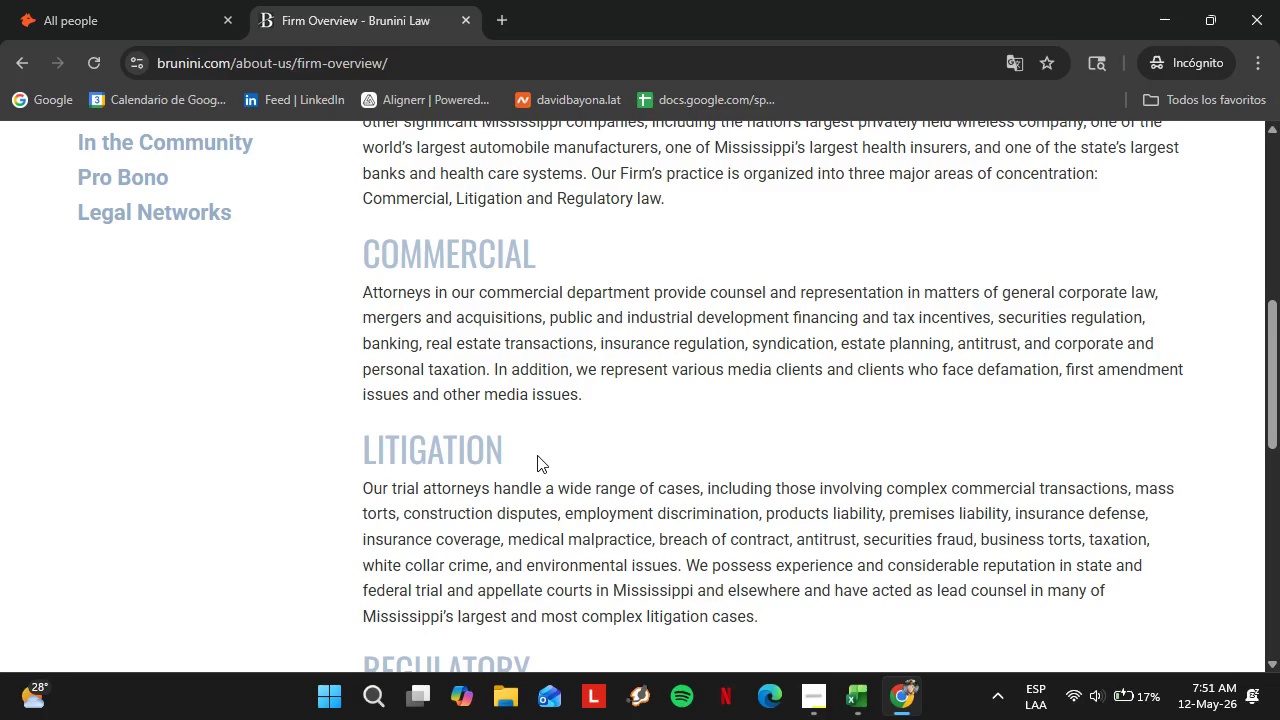 
wait(20.23)
 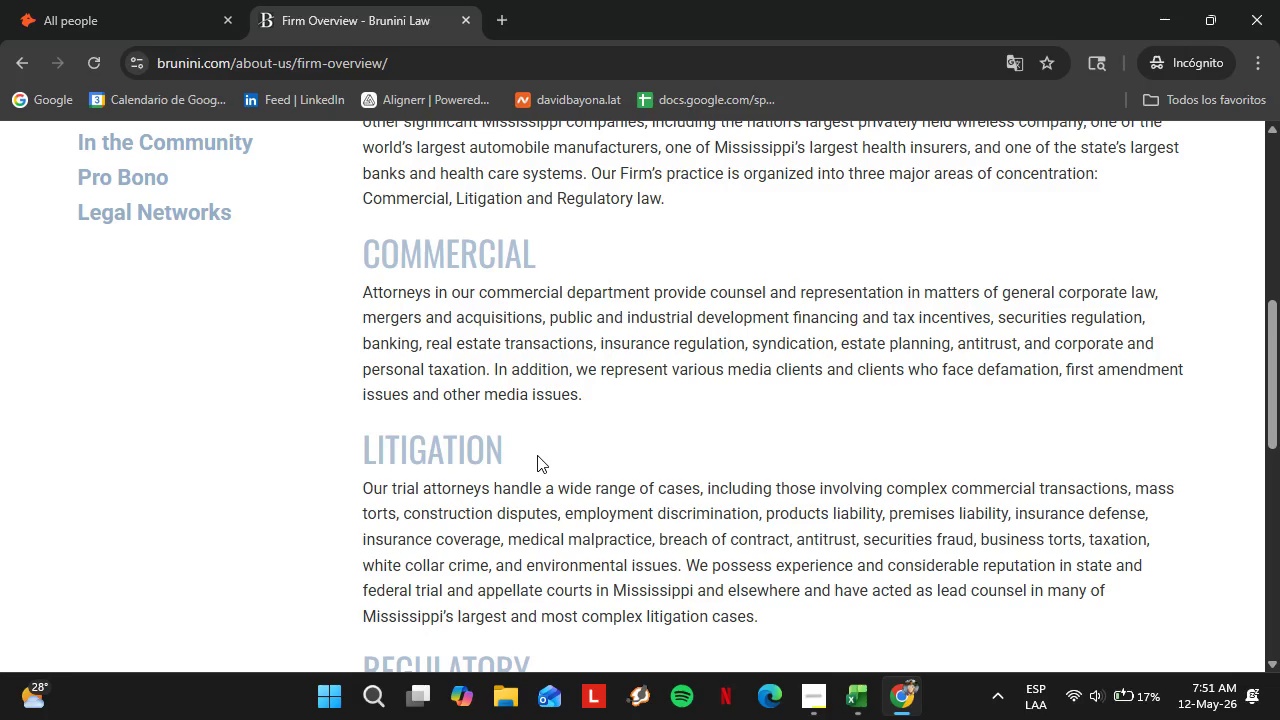 
left_click([101, 0])
 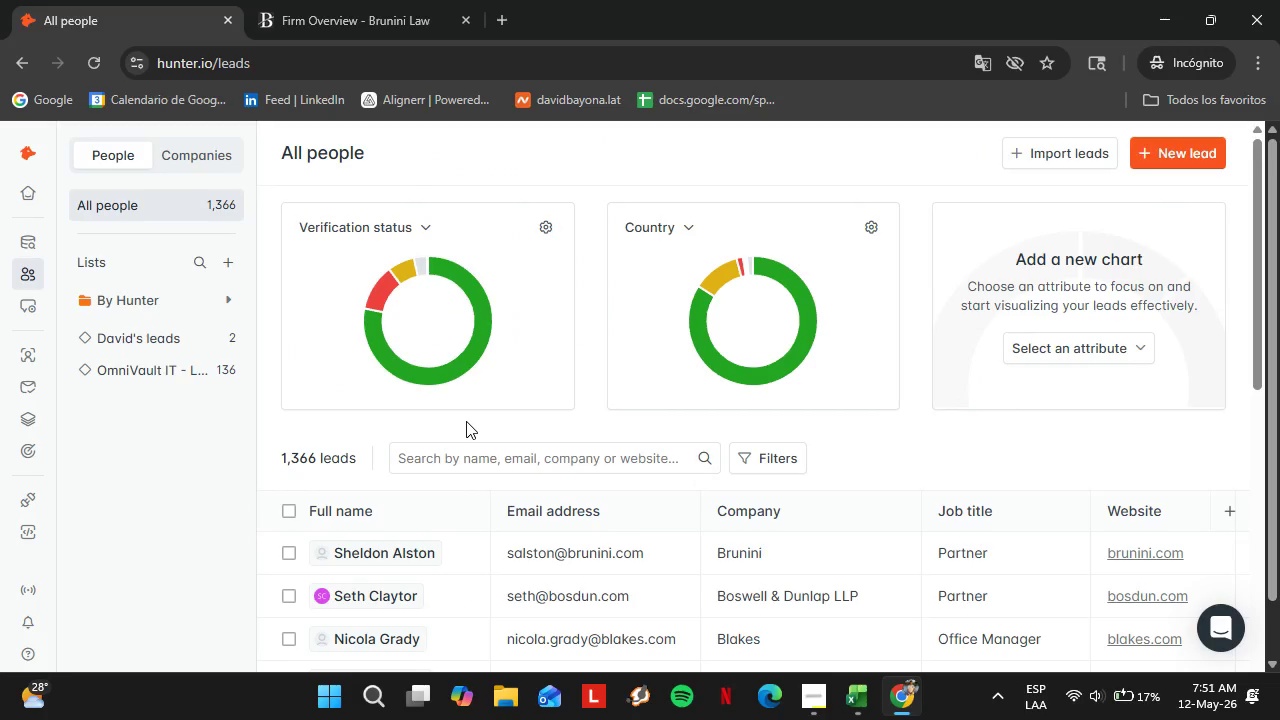 
scroll: coordinate [663, 478], scroll_direction: down, amount: 2.0
 